 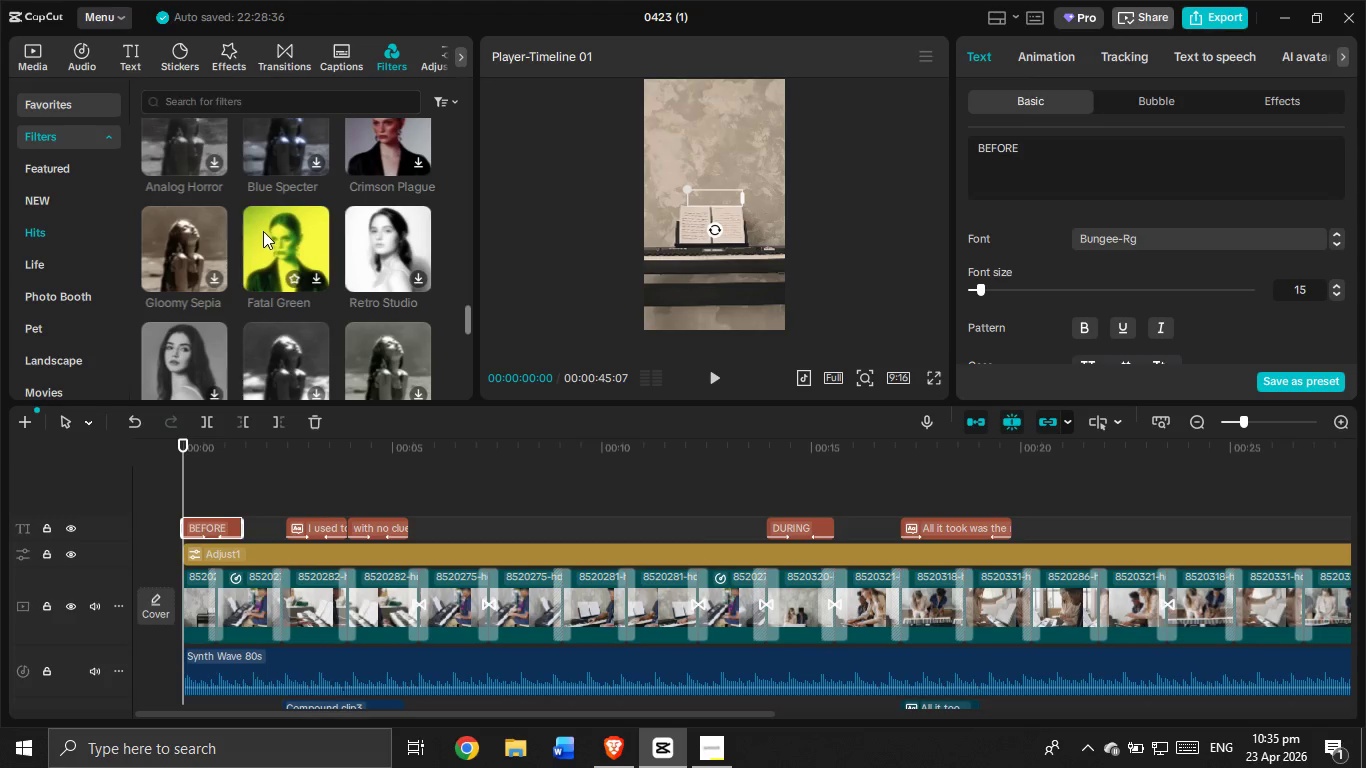 
scroll: coordinate [262, 232], scroll_direction: up, amount: 3.0
 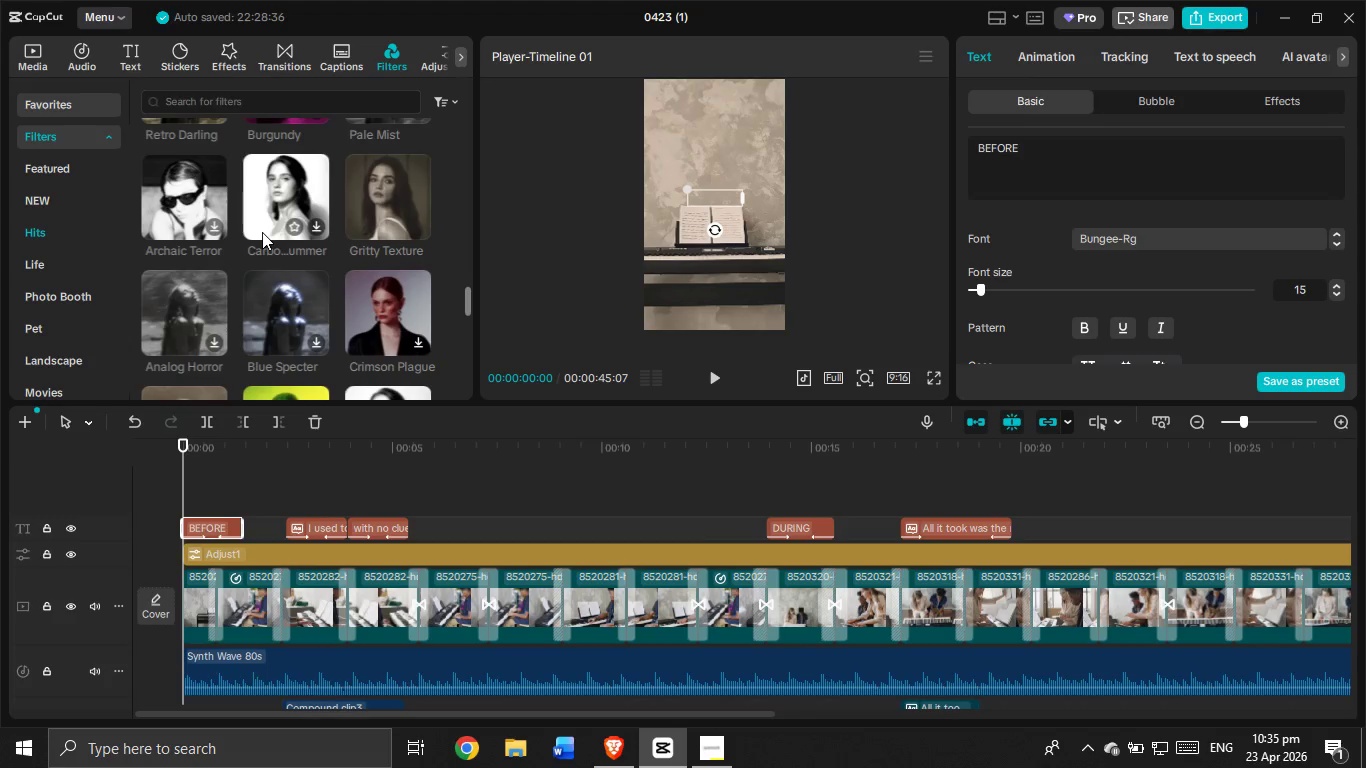 
scroll: coordinate [262, 232], scroll_direction: down, amount: 2.0
 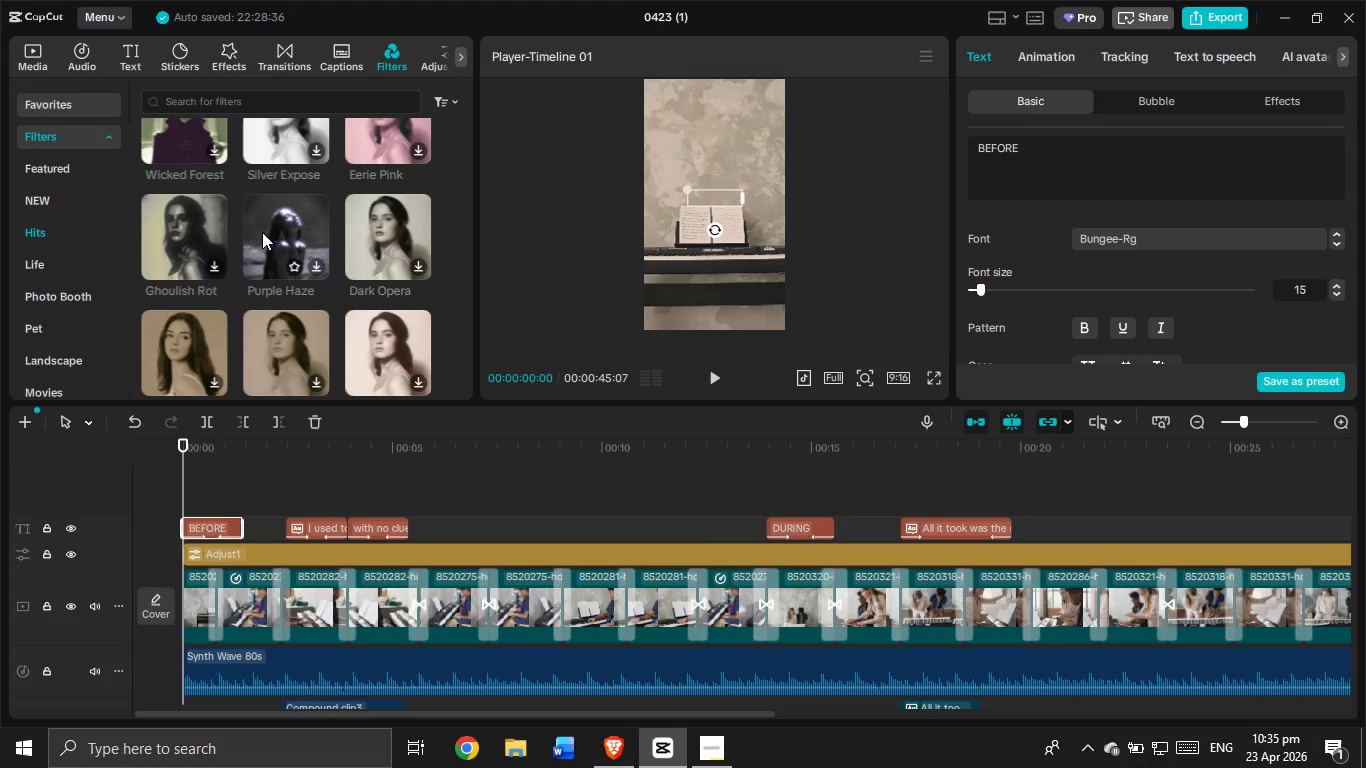 
scroll: coordinate [275, 264], scroll_direction: up, amount: 6.0
 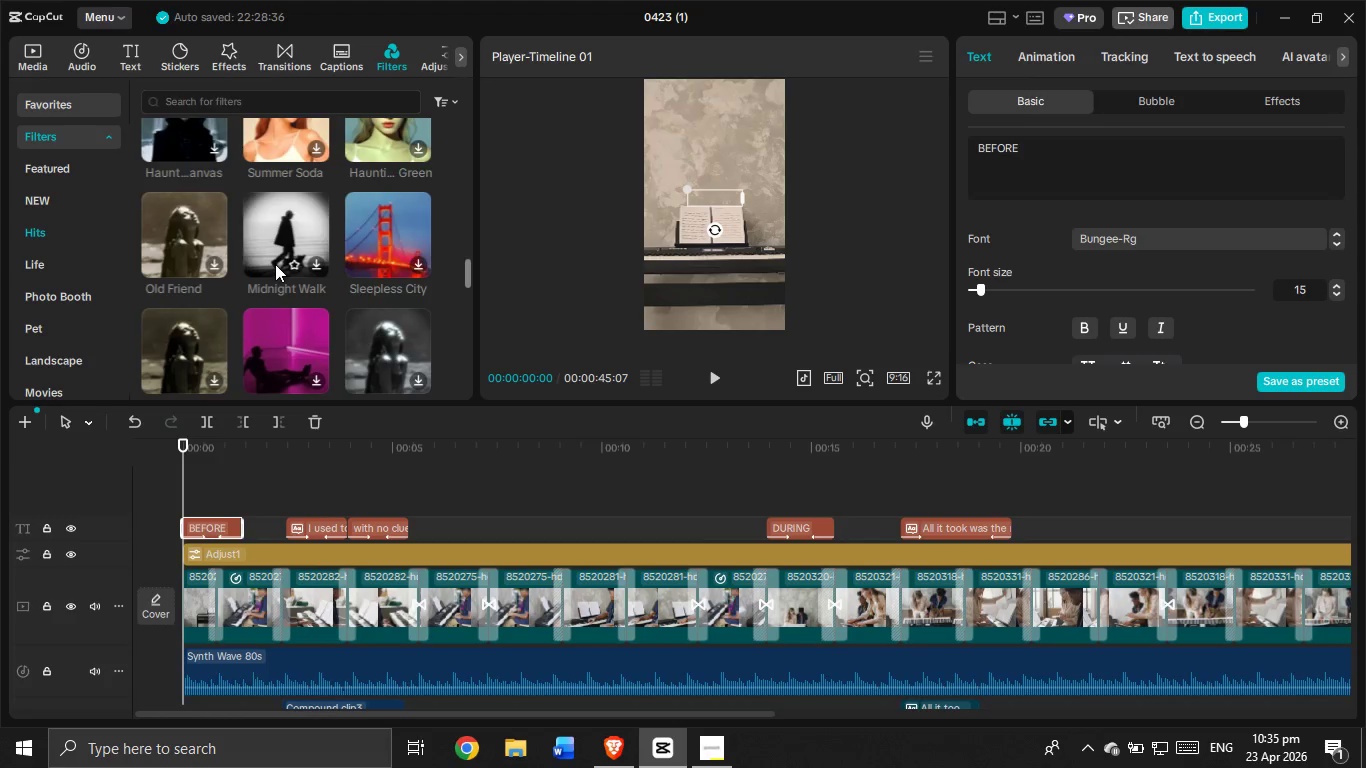 
scroll: coordinate [275, 264], scroll_direction: down, amount: 4.0
 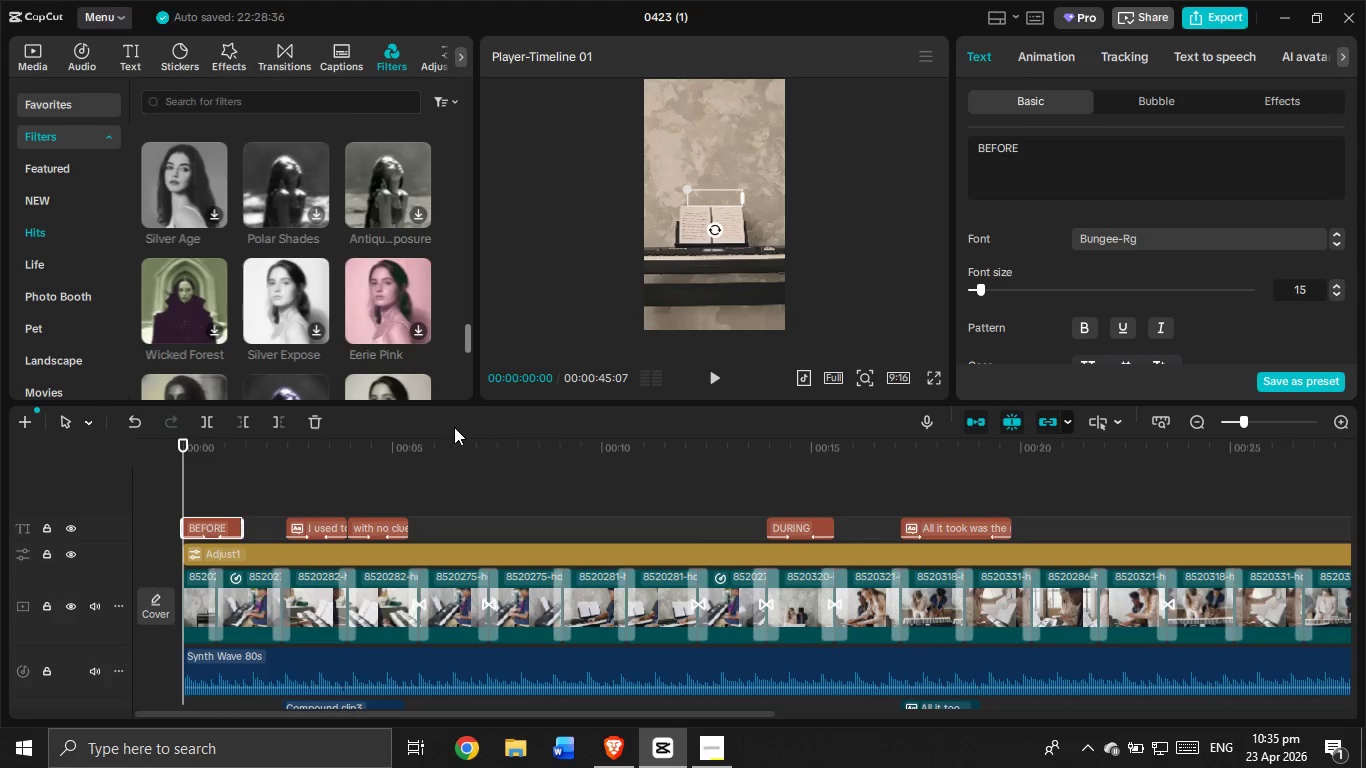 
wait(20.5)
 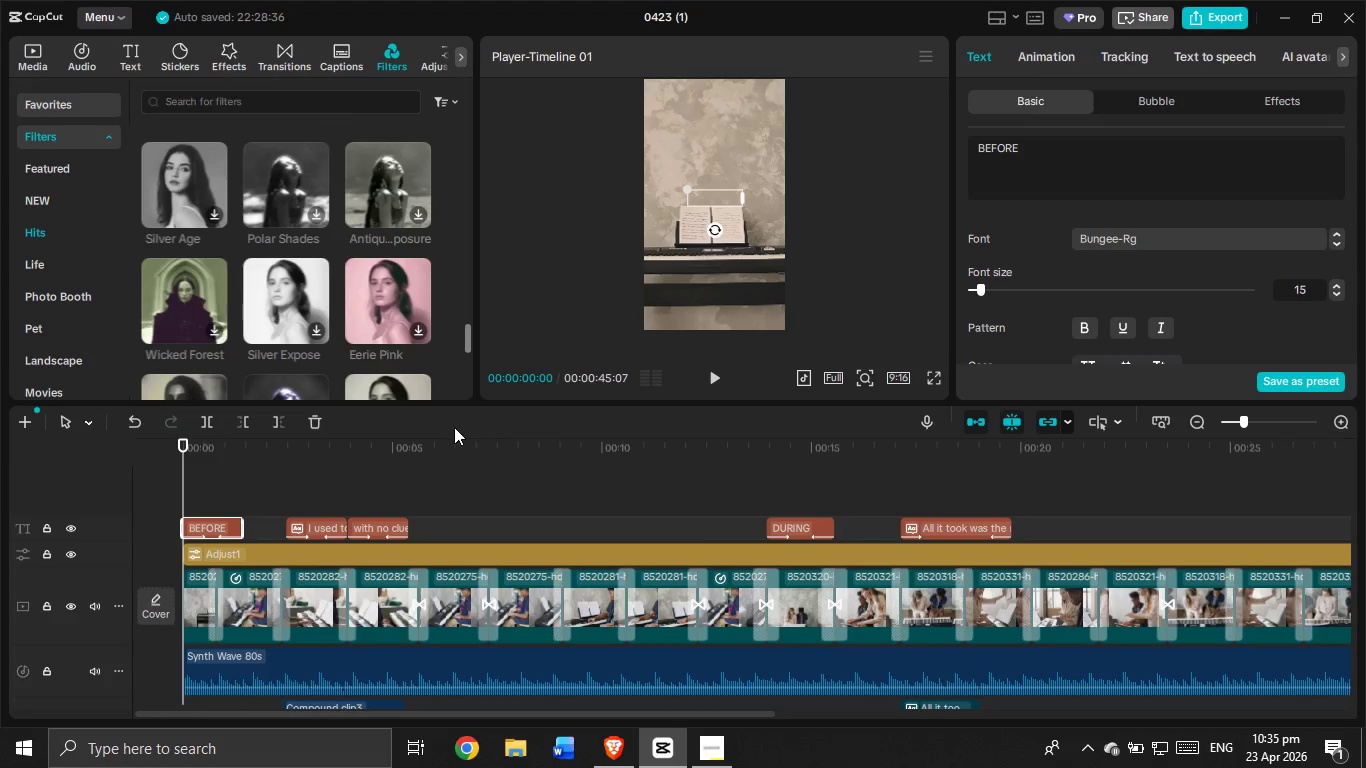 
scroll: coordinate [472, 424], scroll_direction: none, amount: 0.0
 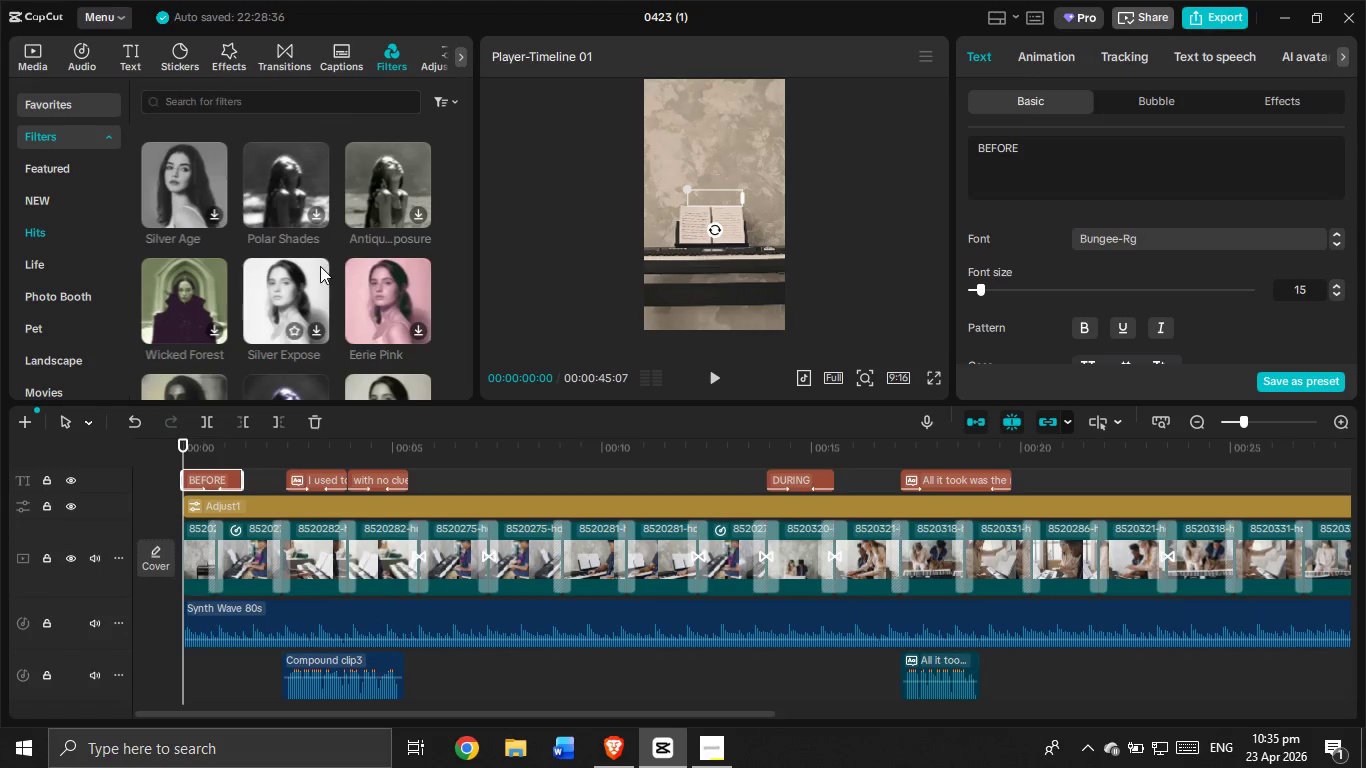 
scroll: coordinate [306, 244], scroll_direction: down, amount: 11.0
 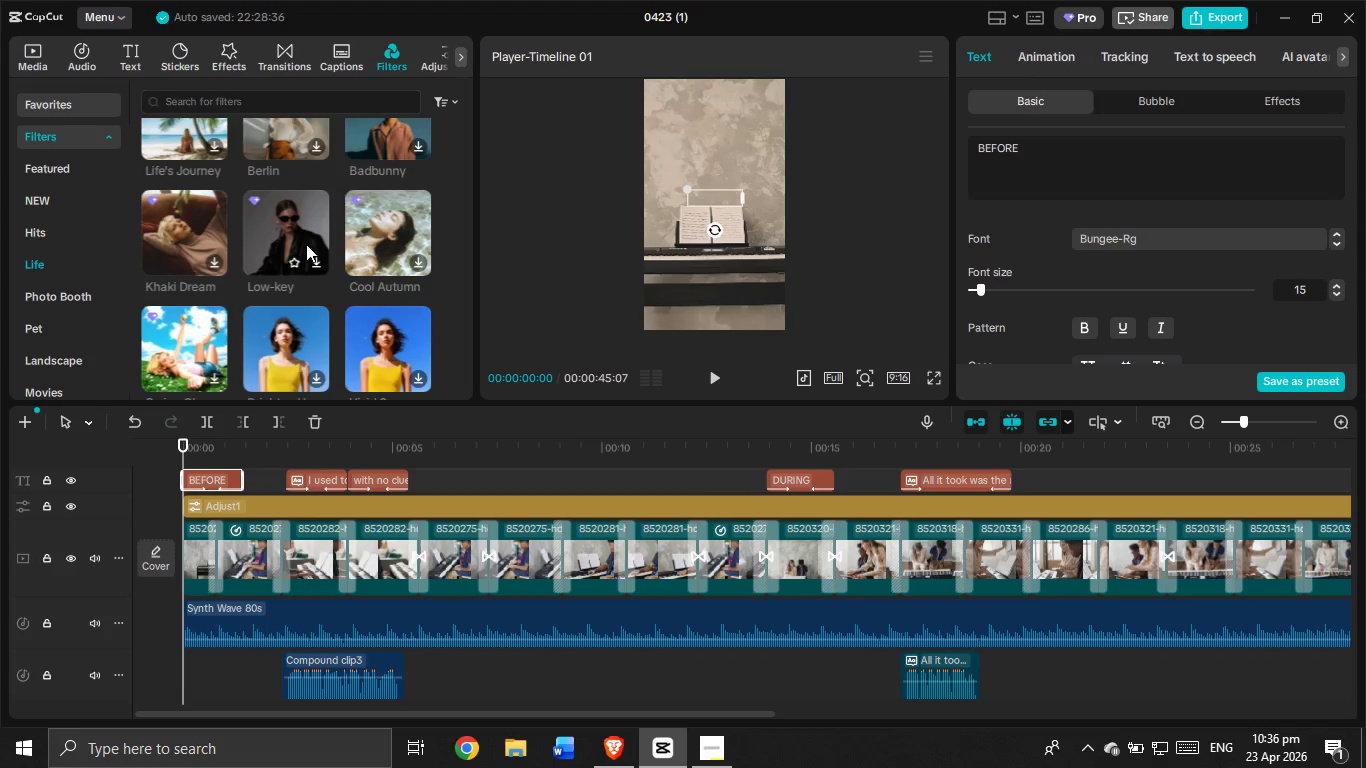 
scroll: coordinate [340, 225], scroll_direction: down, amount: 10.0
 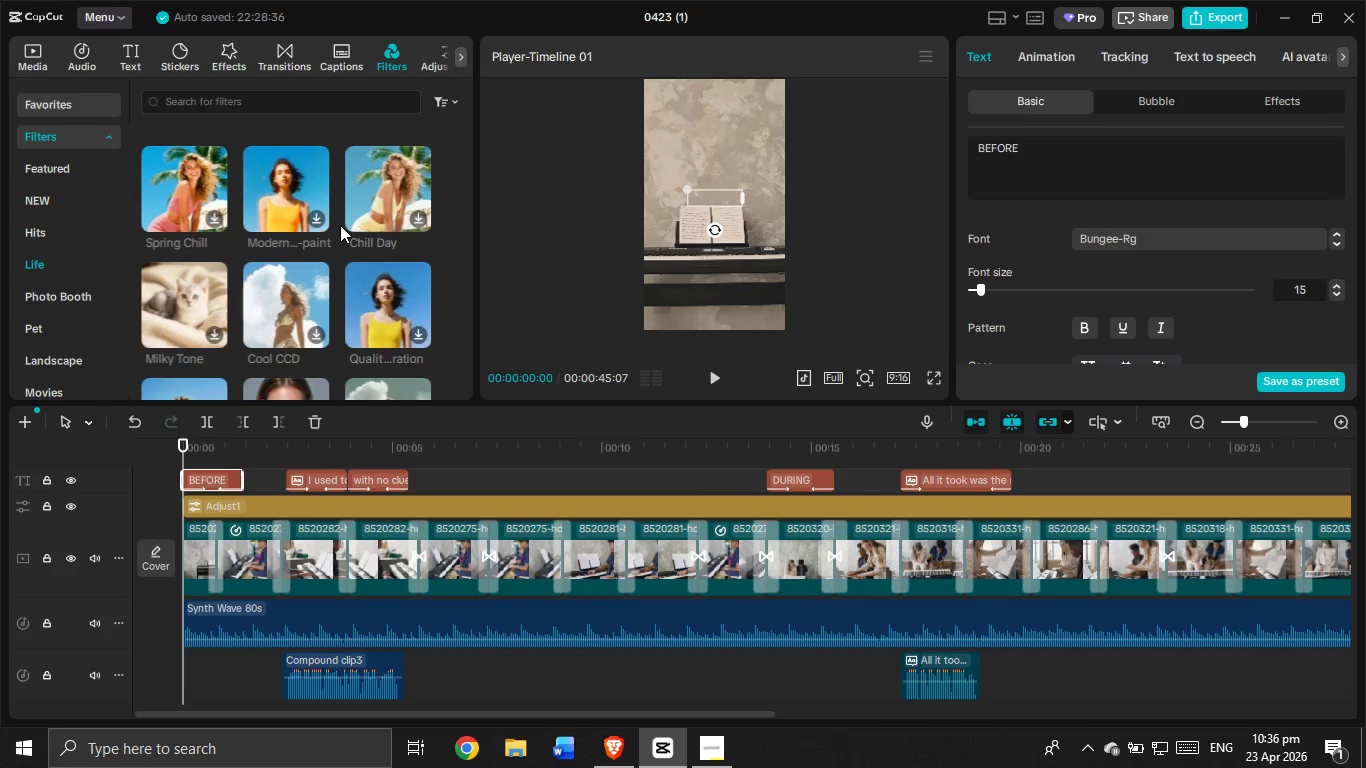 
wait(6.19)
 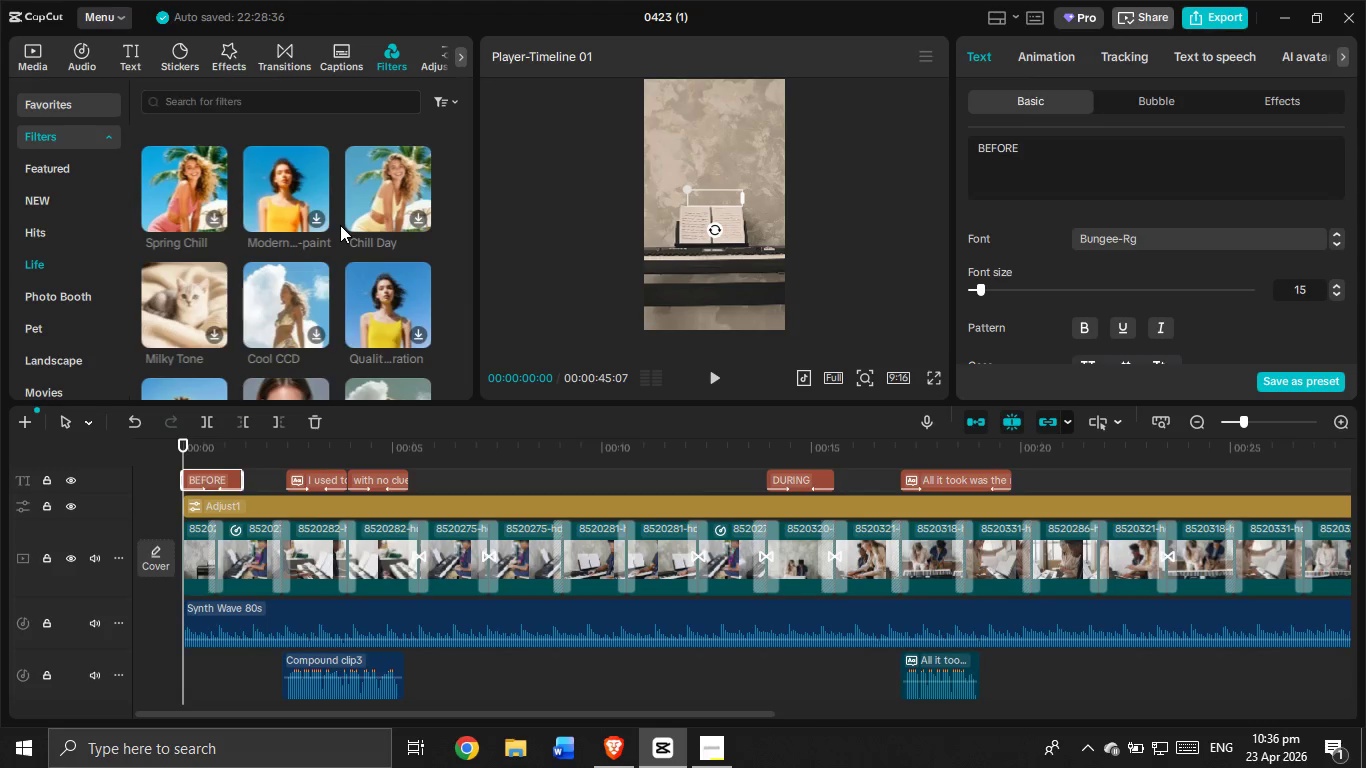 
scroll: coordinate [340, 225], scroll_direction: down, amount: 1.0
 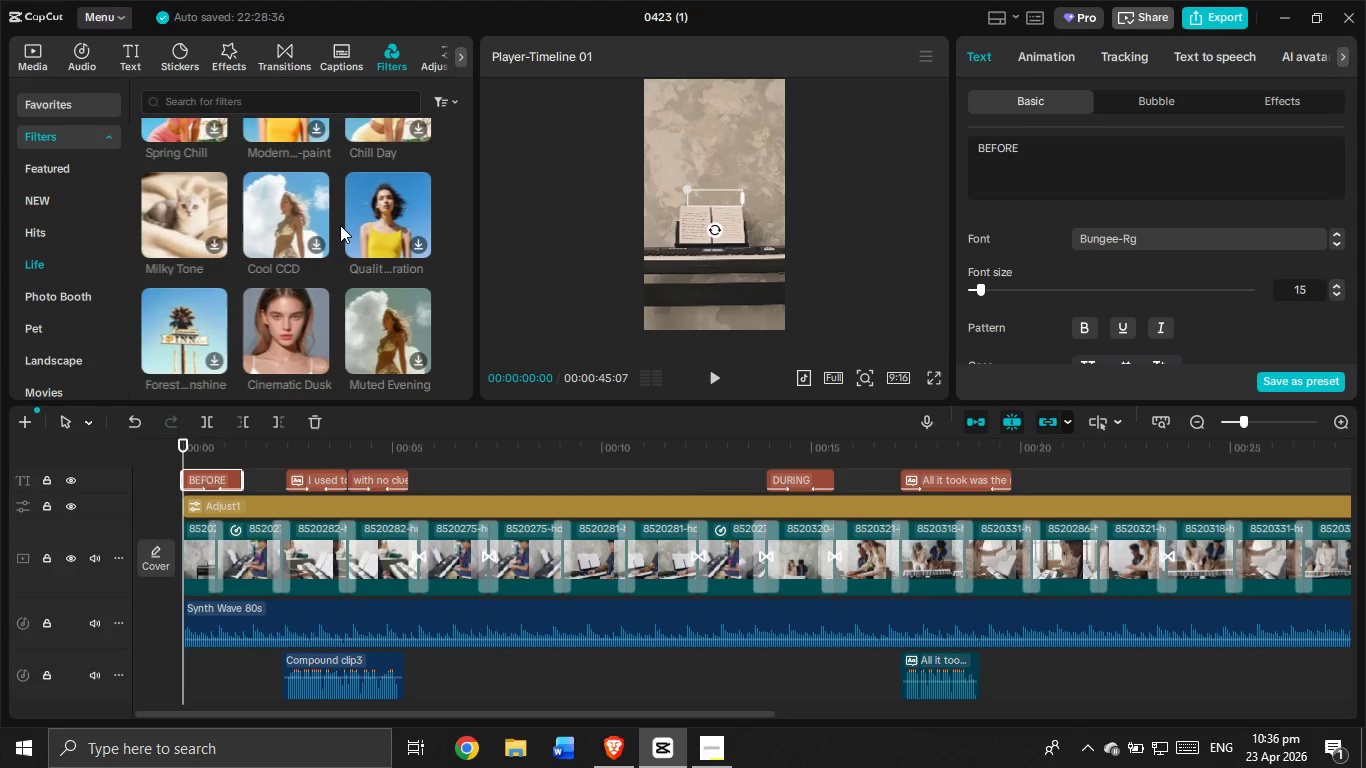 
wait(8.87)
 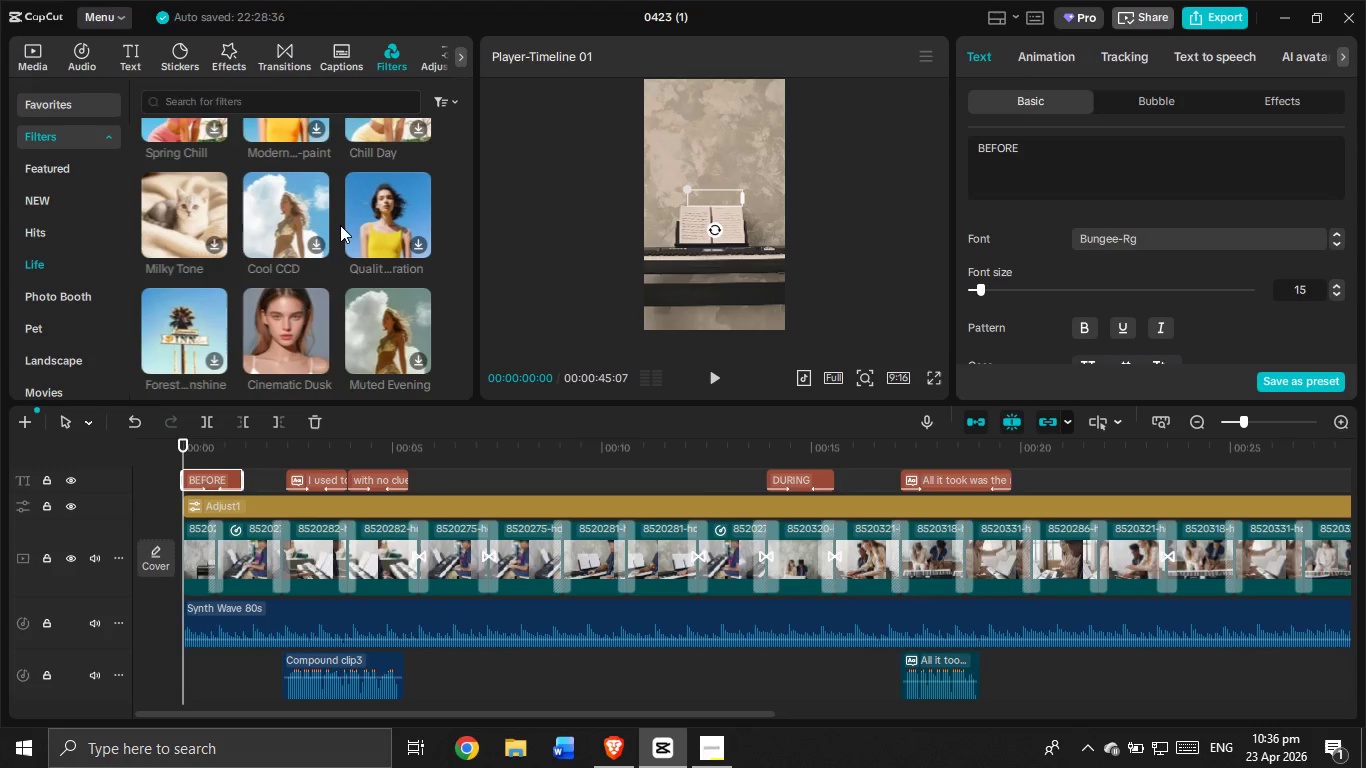 
scroll: coordinate [295, 217], scroll_direction: down, amount: 6.0
 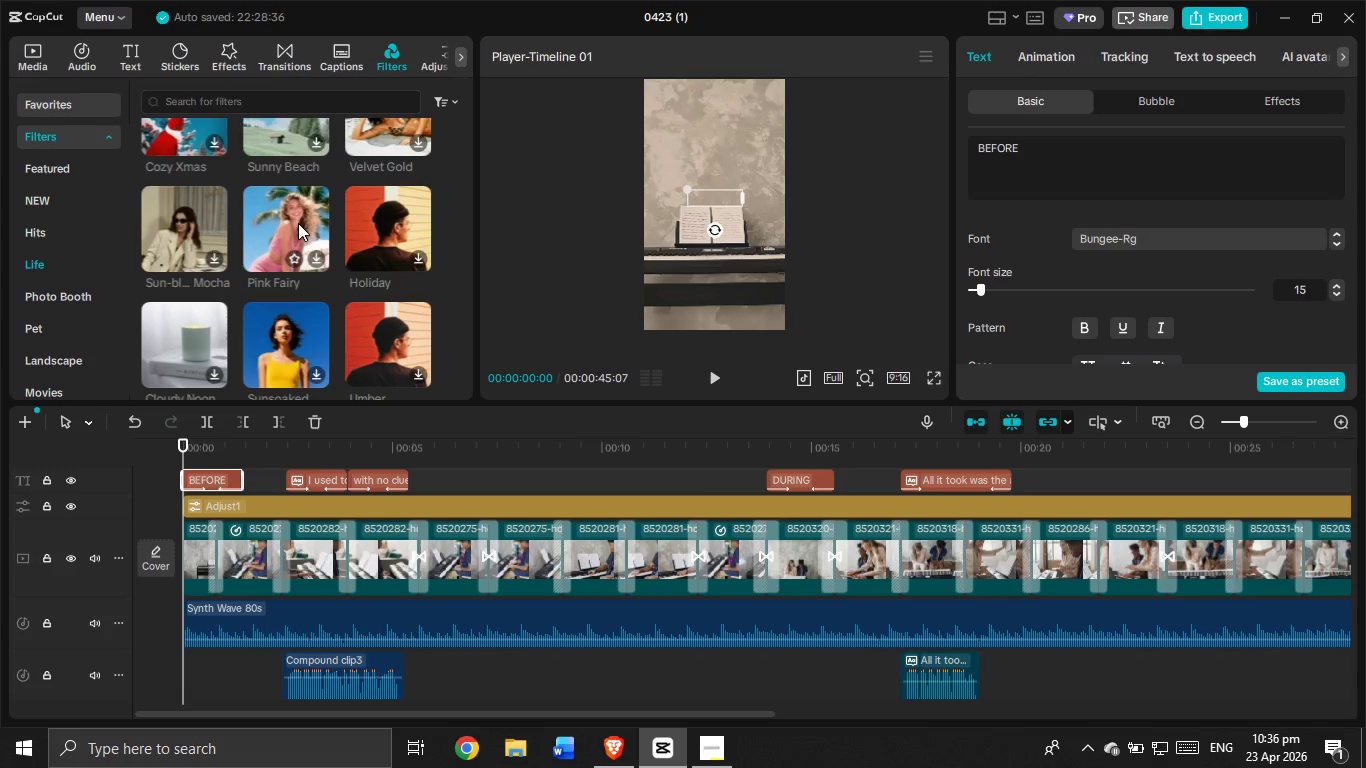 
wait(5.73)
 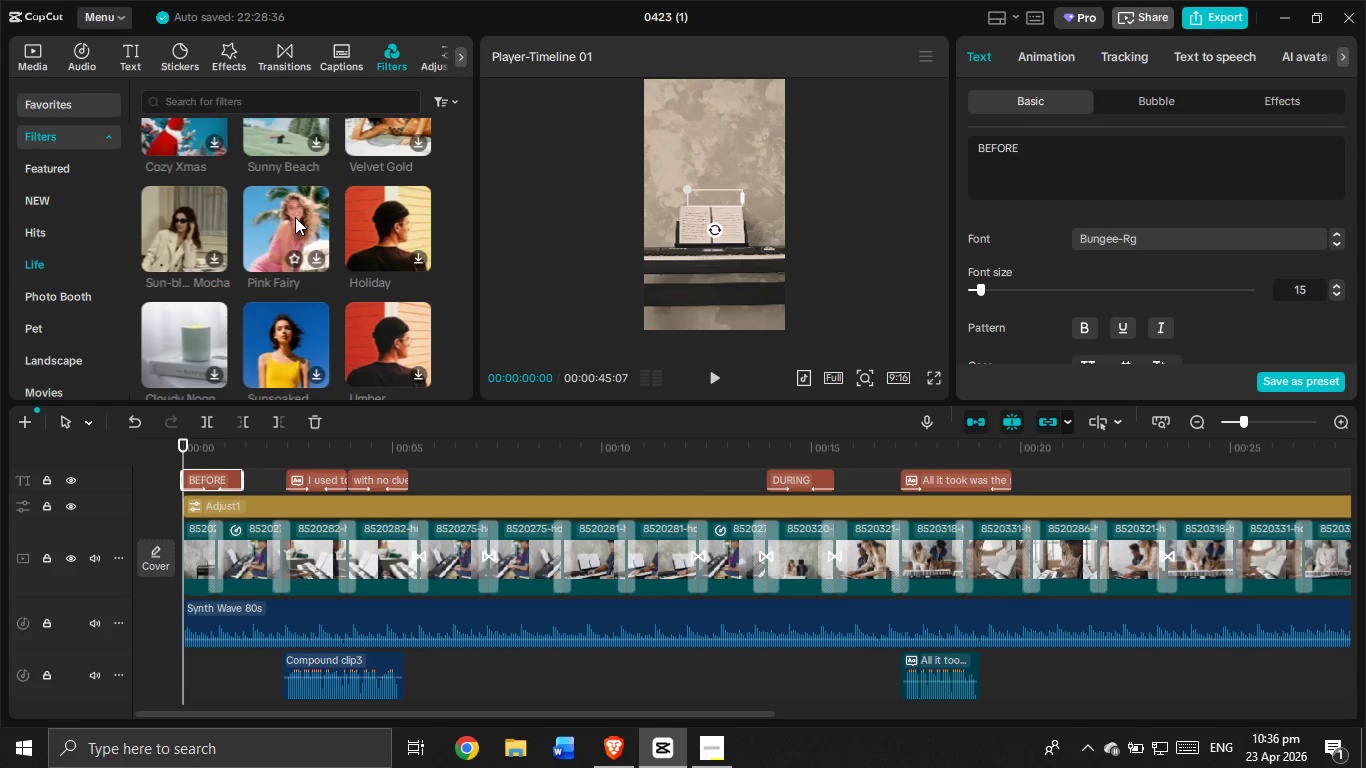 
scroll: coordinate [345, 288], scroll_direction: down, amount: 11.0
 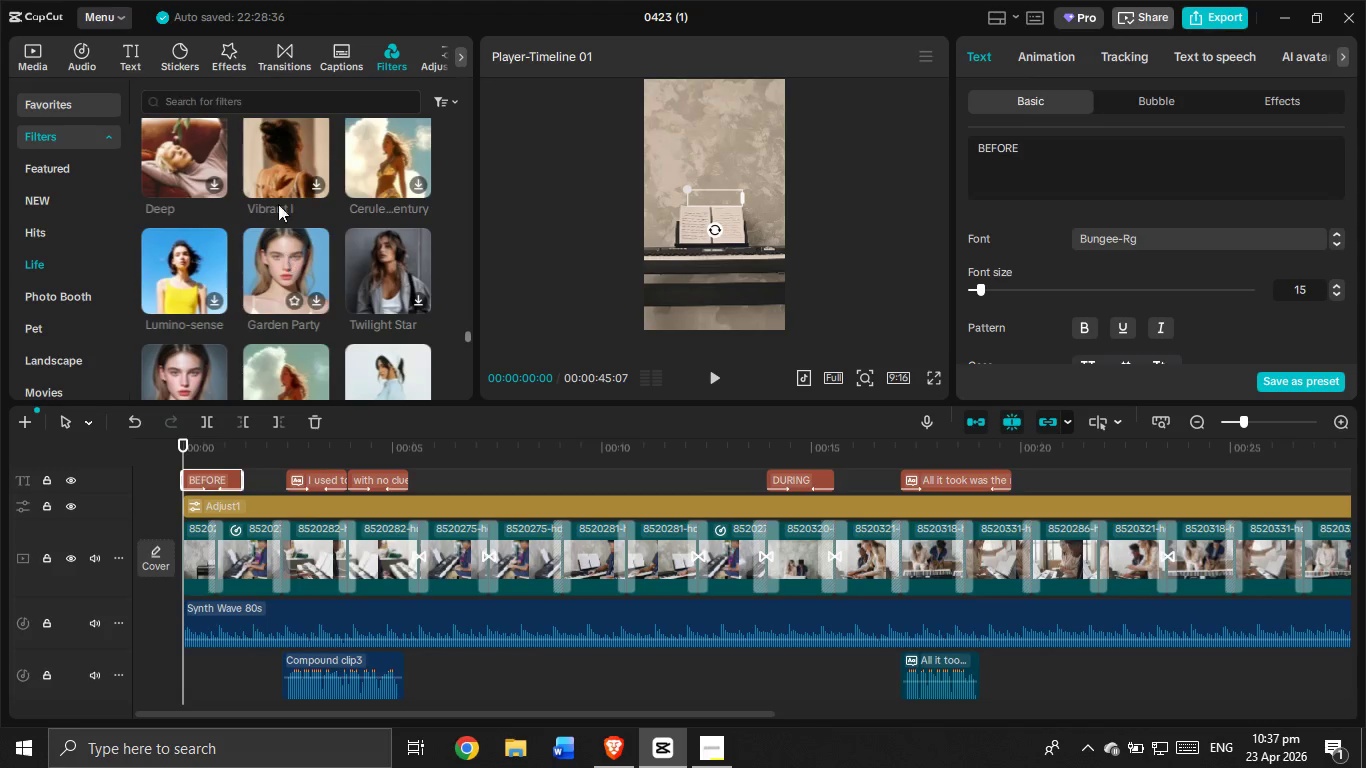 
left_click([284, 47])
 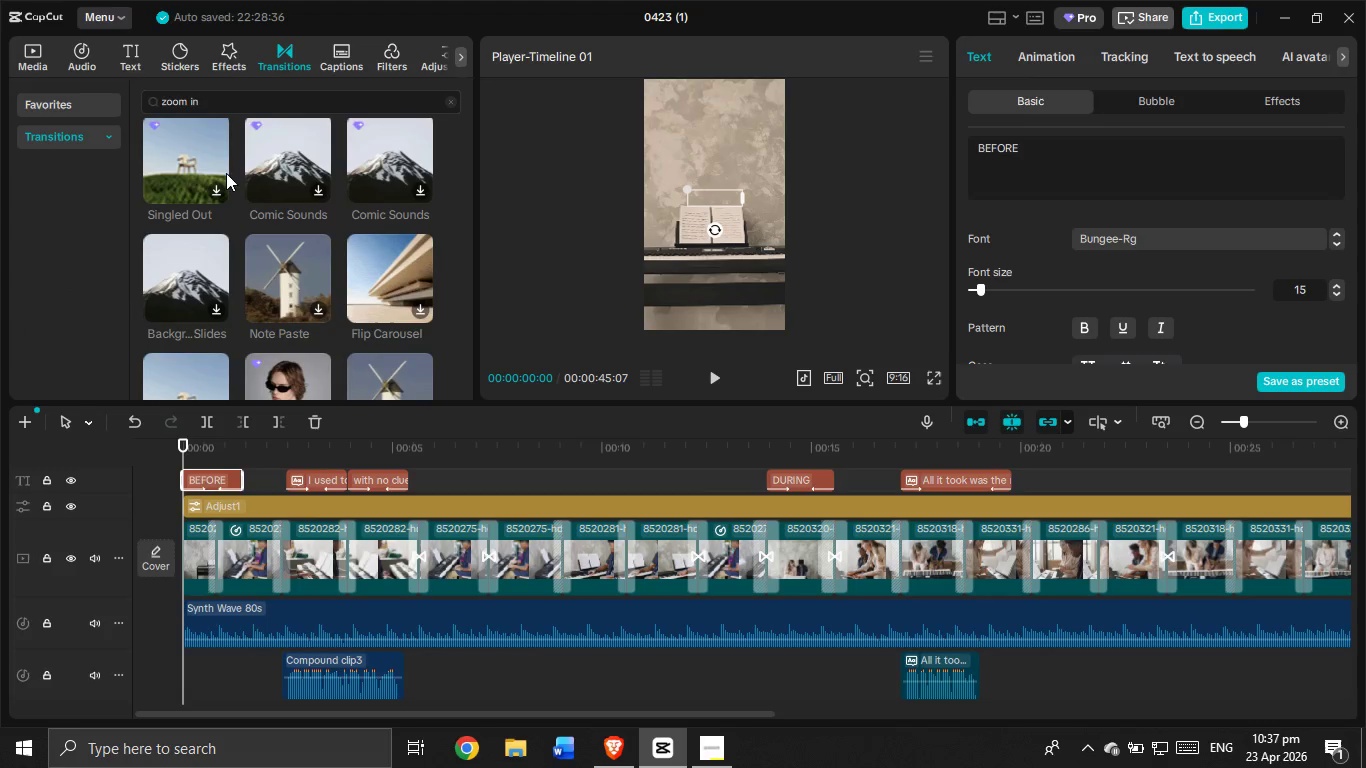 
scroll: coordinate [367, 343], scroll_direction: down, amount: 1.0
 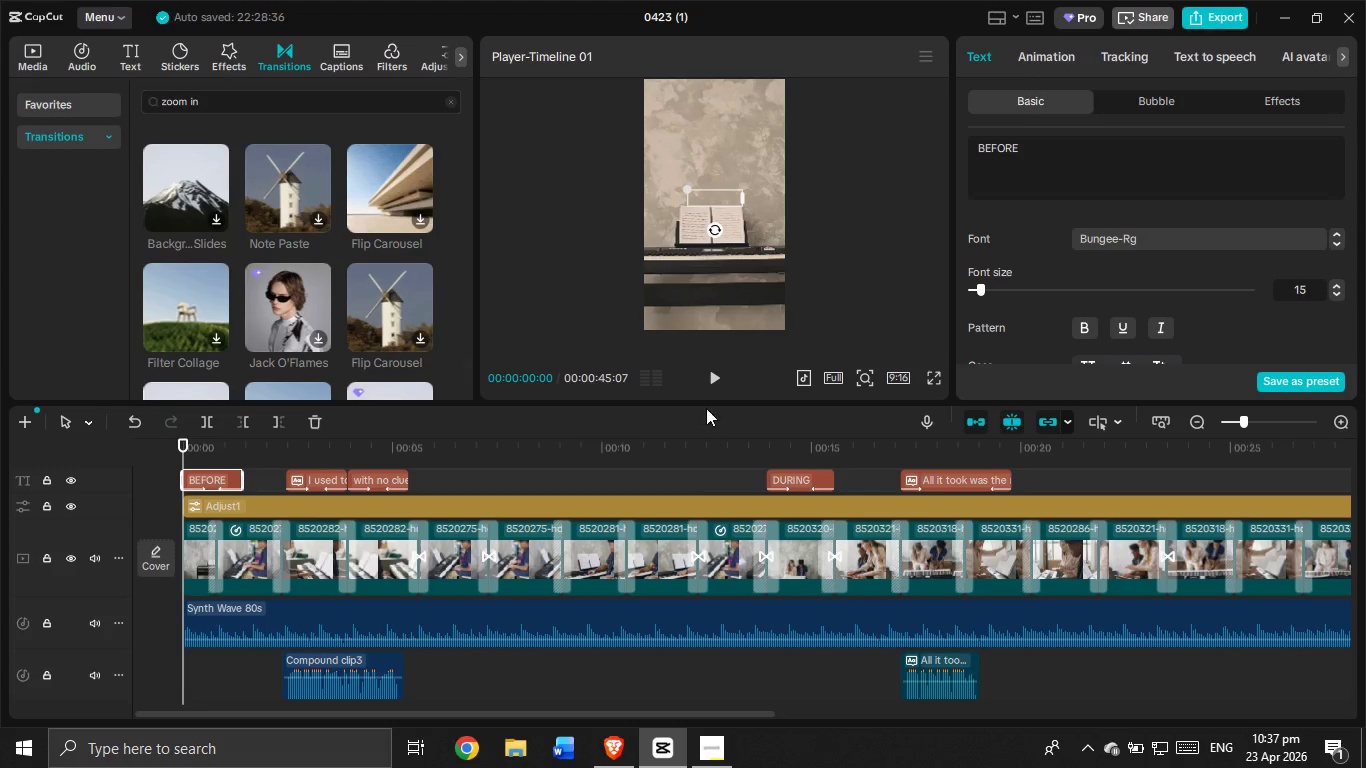 
left_click([711, 378])
 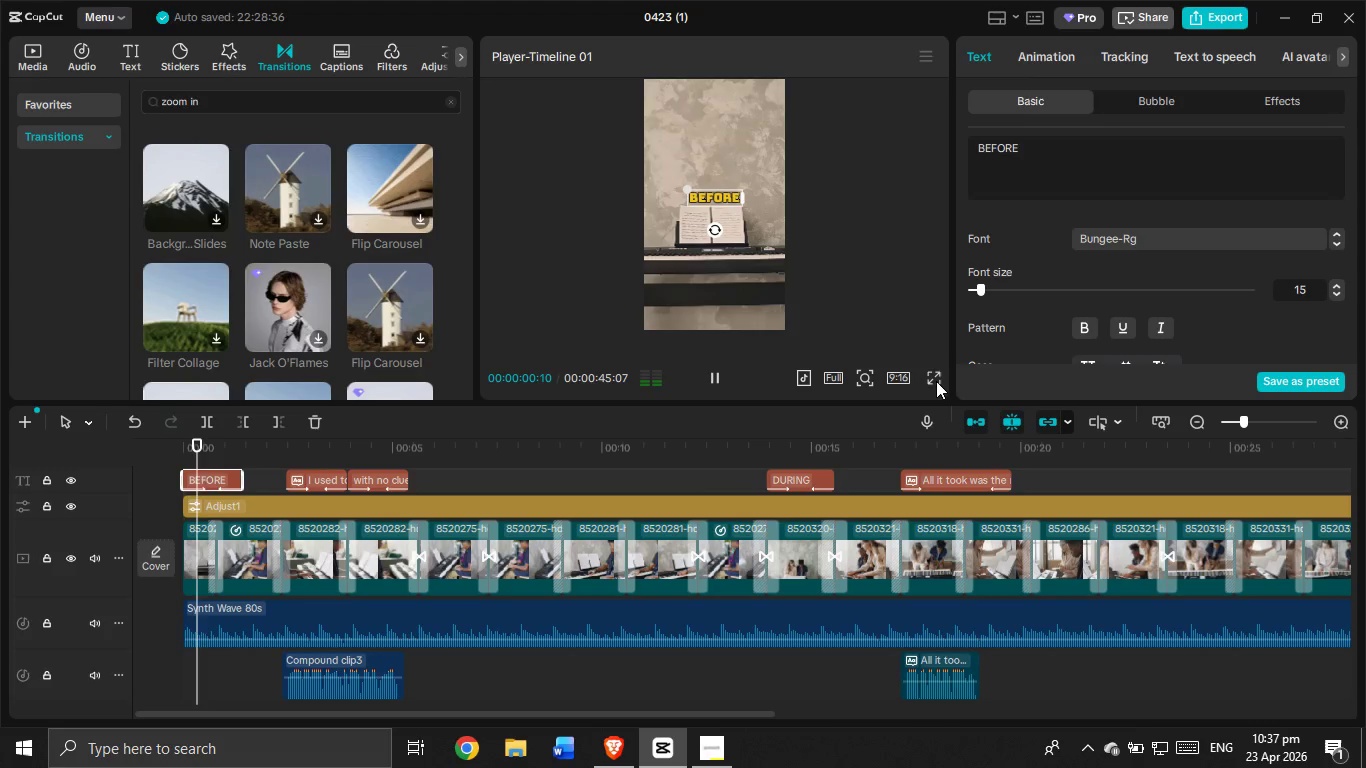 
left_click([936, 380])
 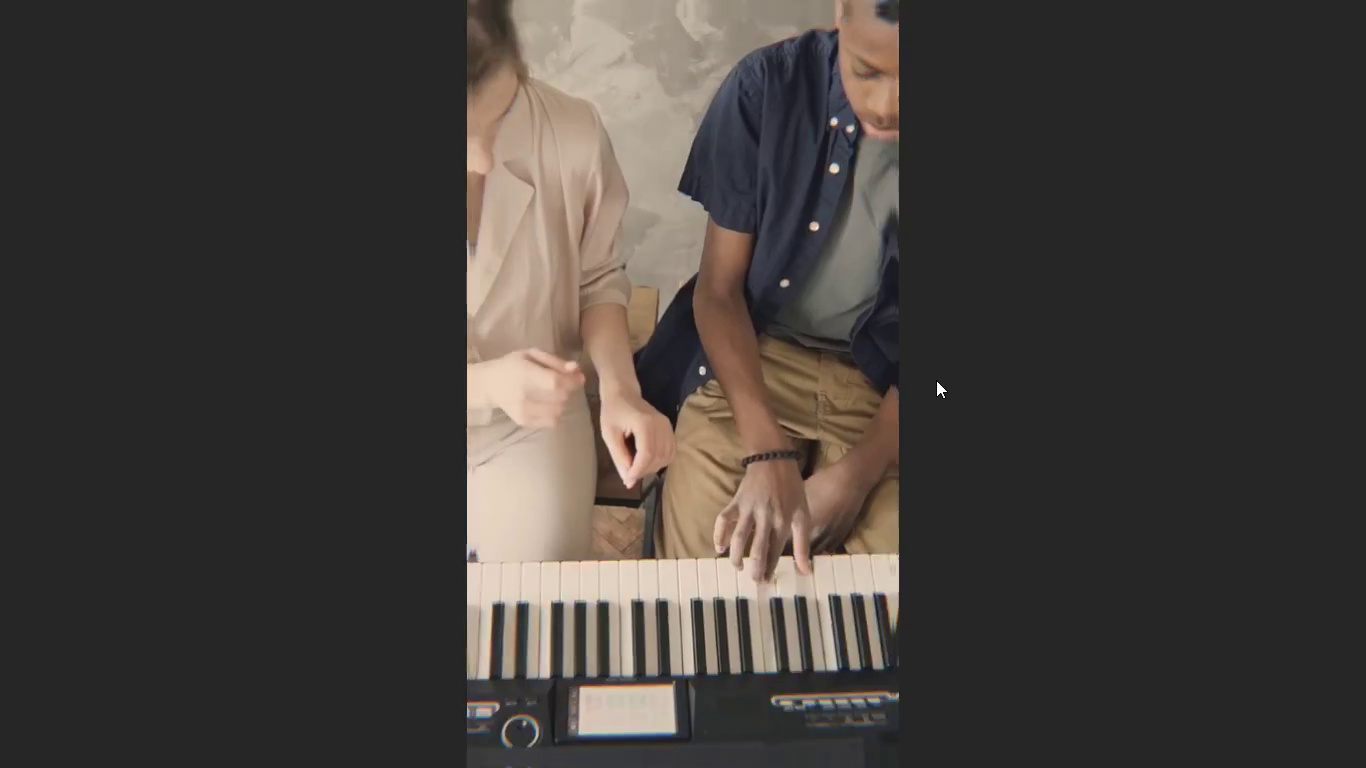 
wait(29.91)
 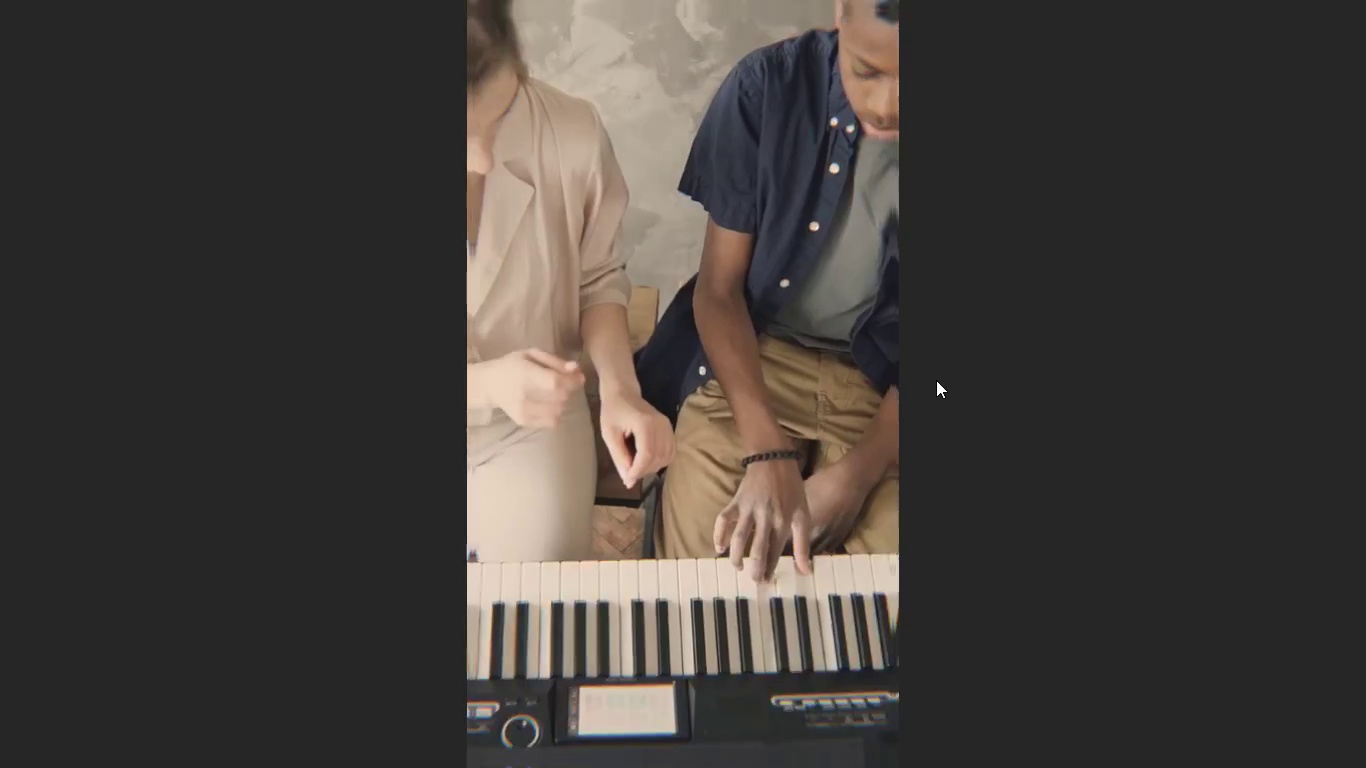 
scroll: coordinate [626, 465], scroll_direction: none, amount: 0.0
 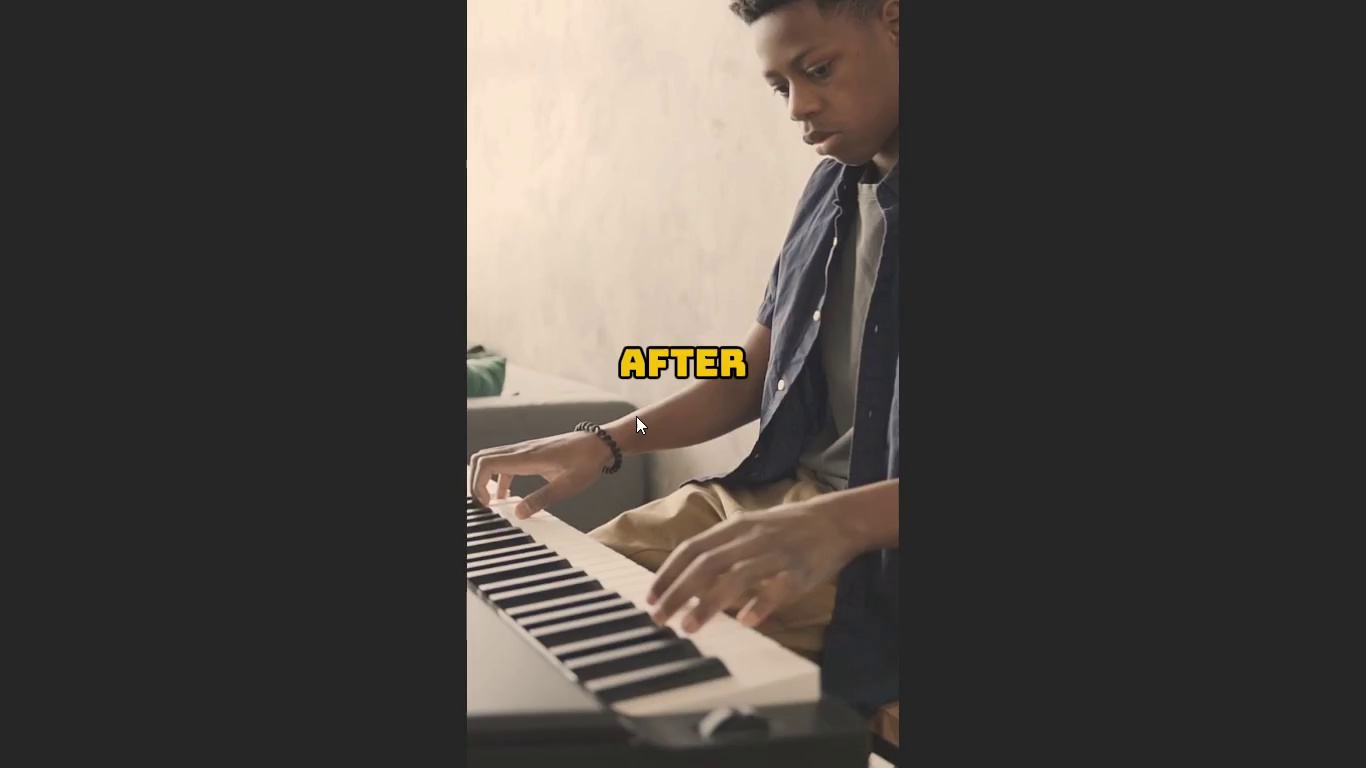 
left_click([638, 411])
 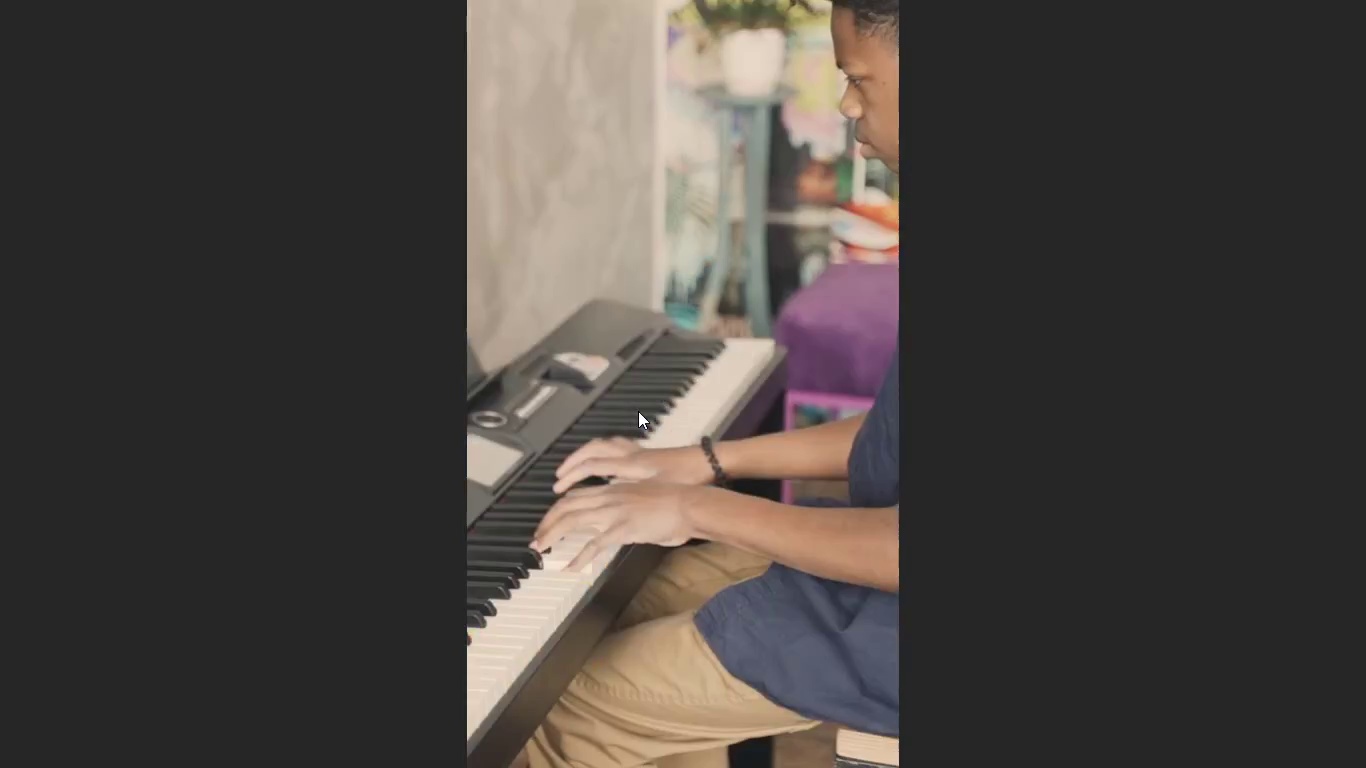 
wait(13.89)
 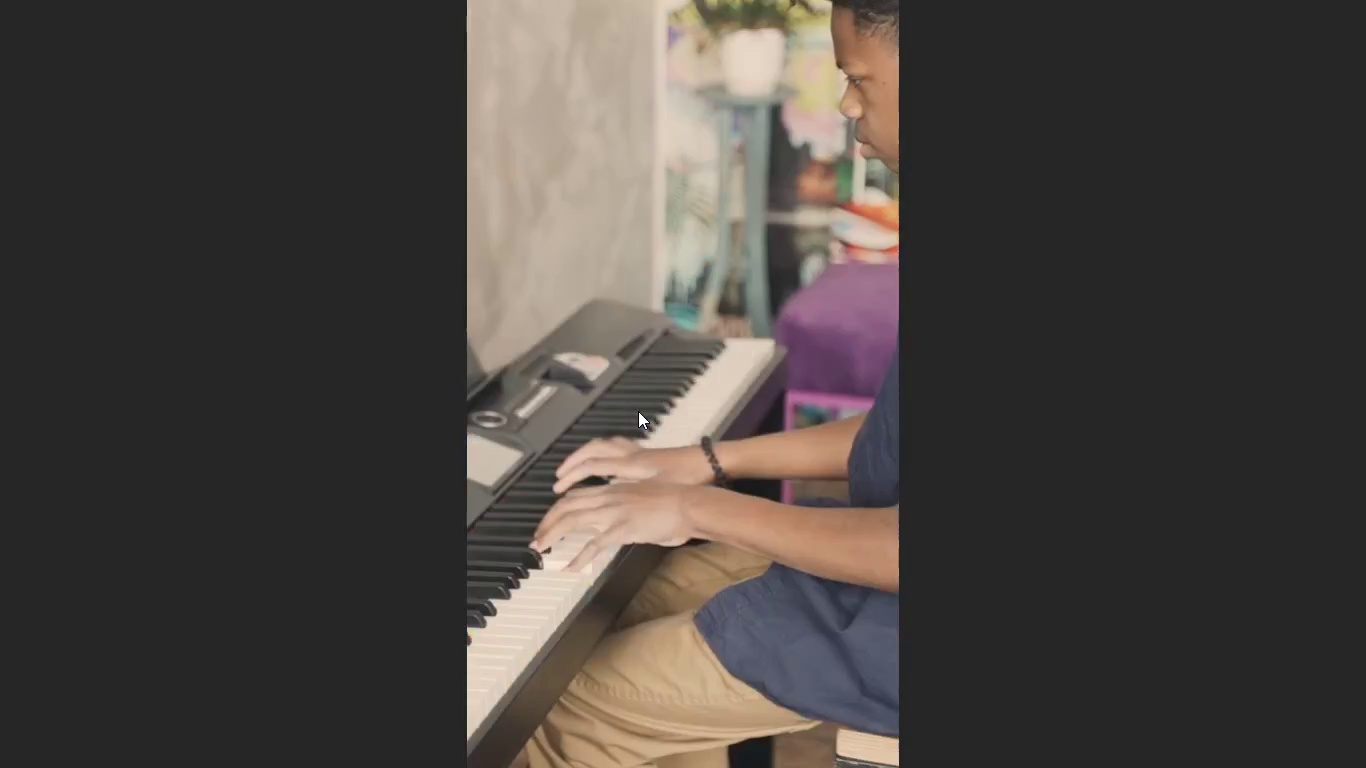 
left_click([594, 400])
 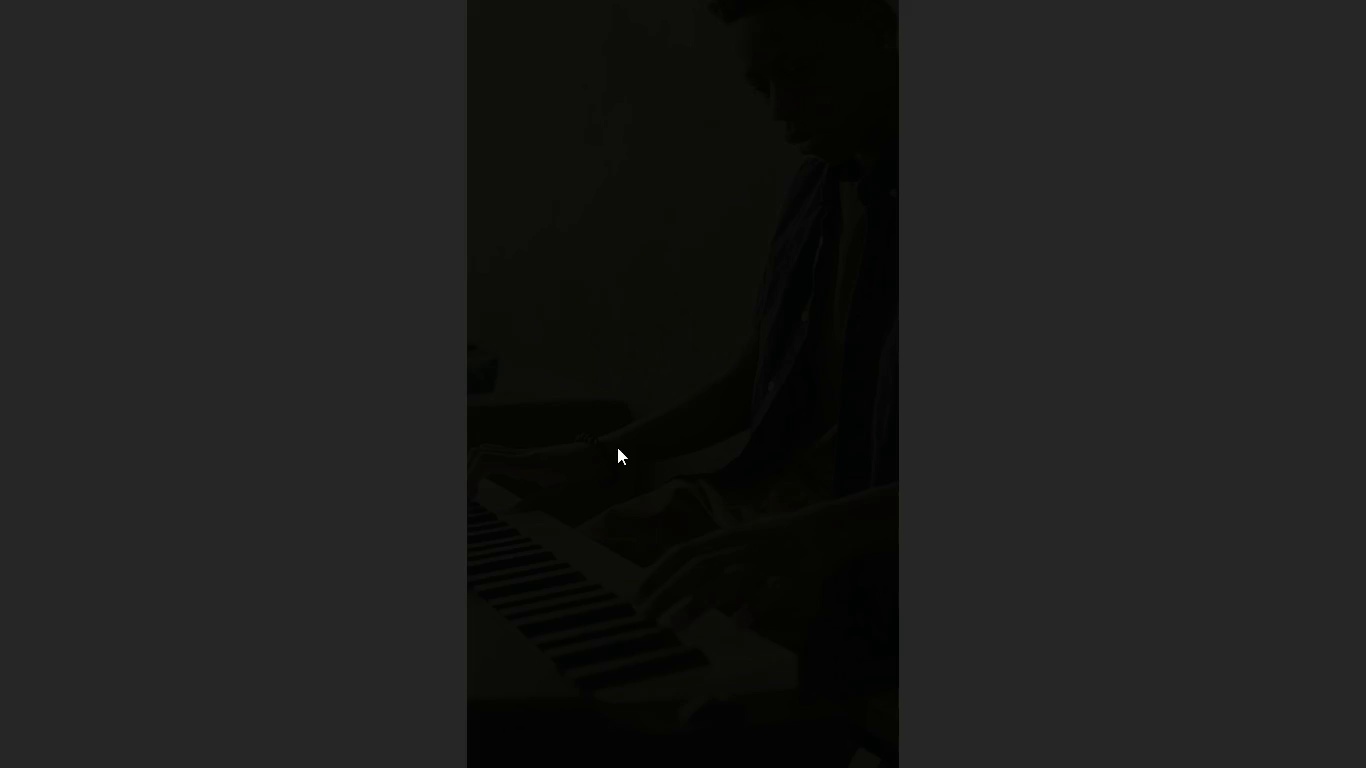 
wait(12.66)
 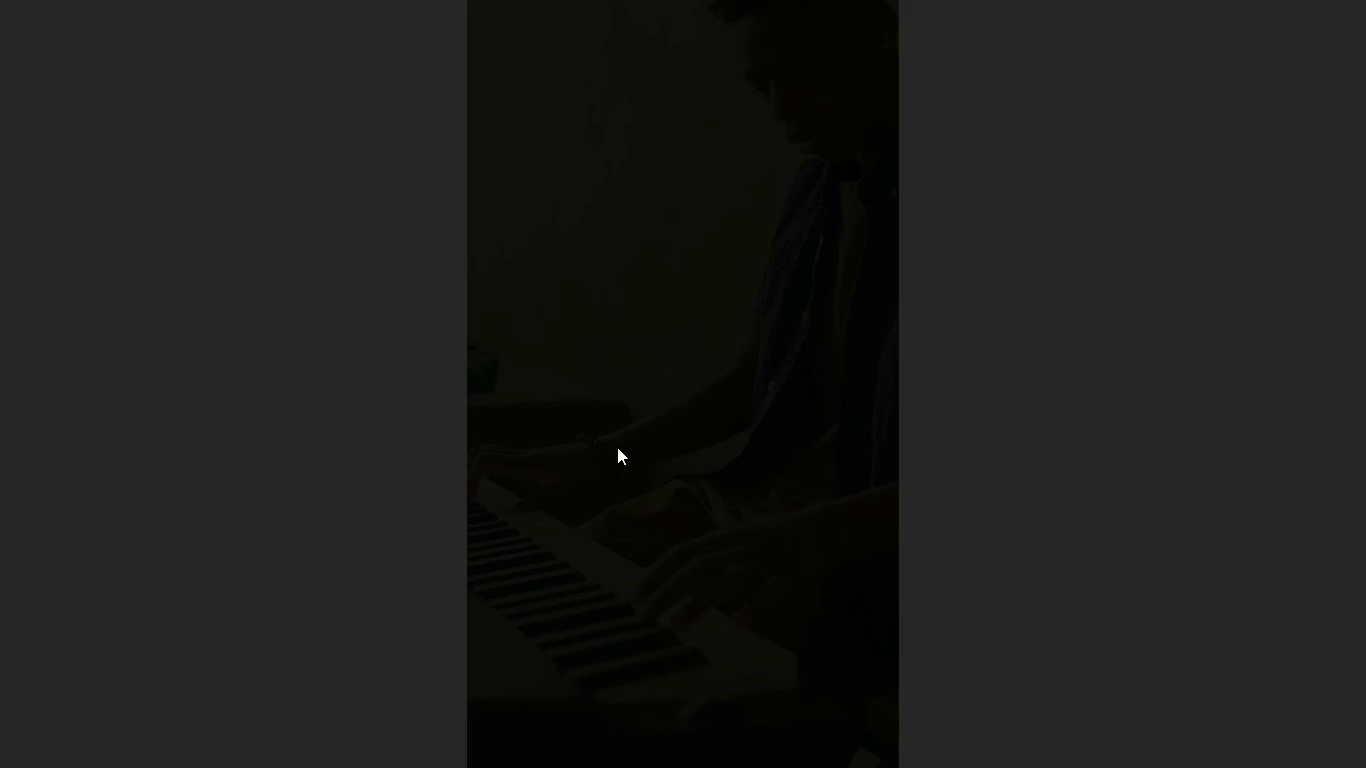 
scroll: coordinate [680, 456], scroll_direction: down, amount: 2.0
 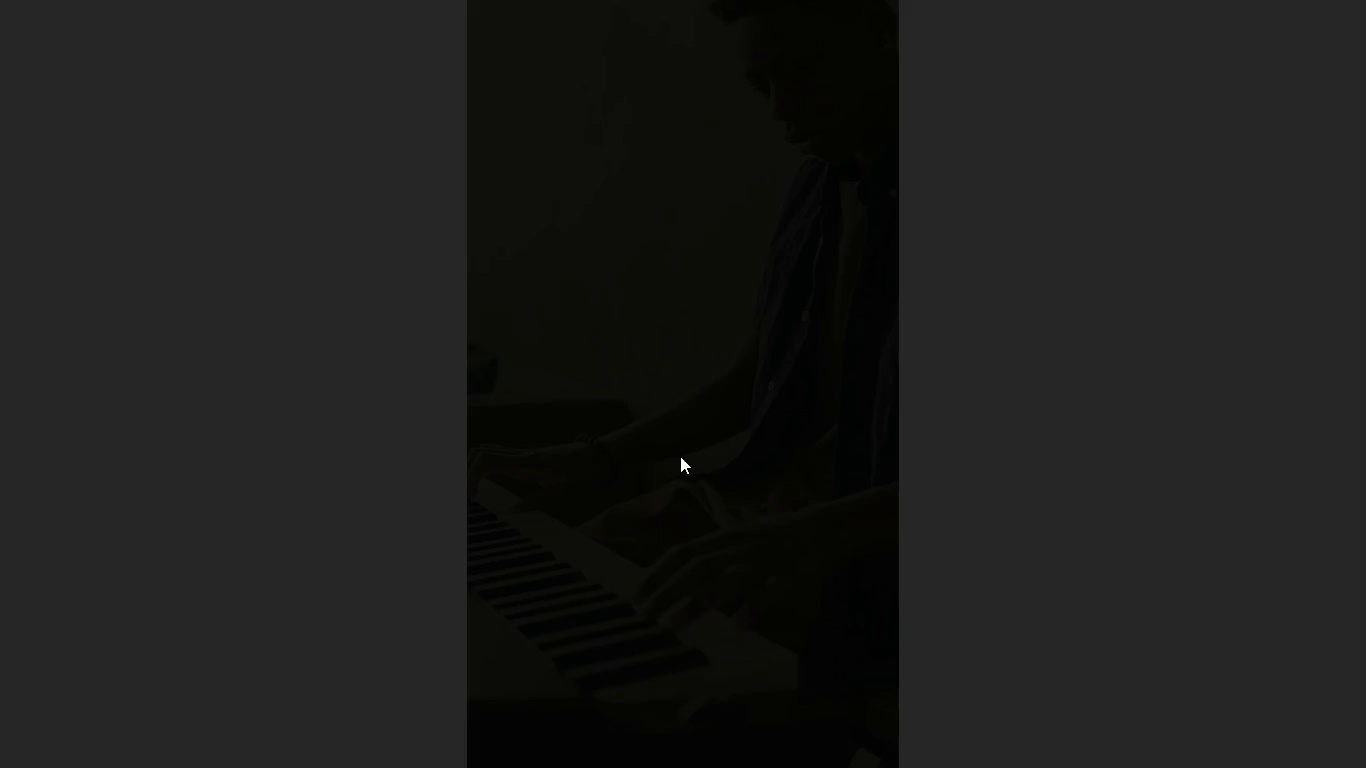 
wait(7.88)
 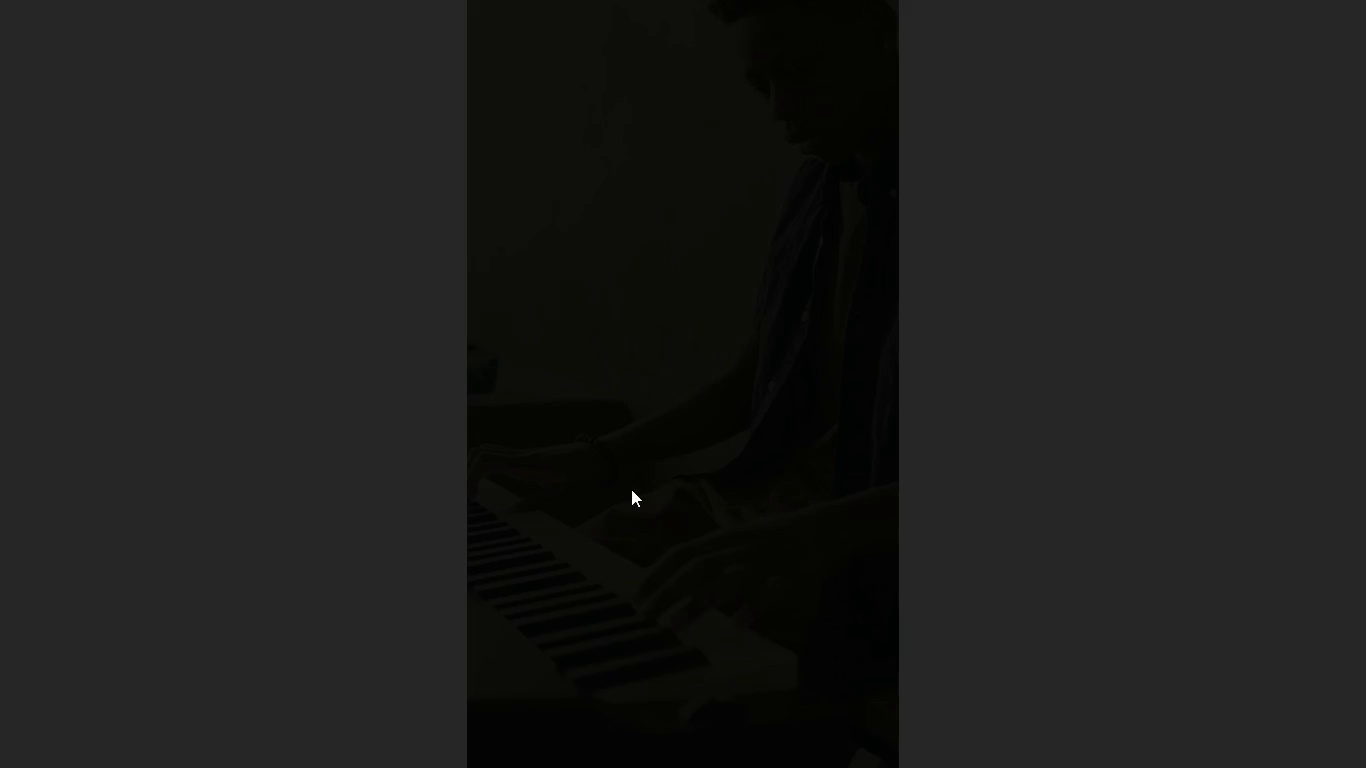 
left_click([625, 492])
 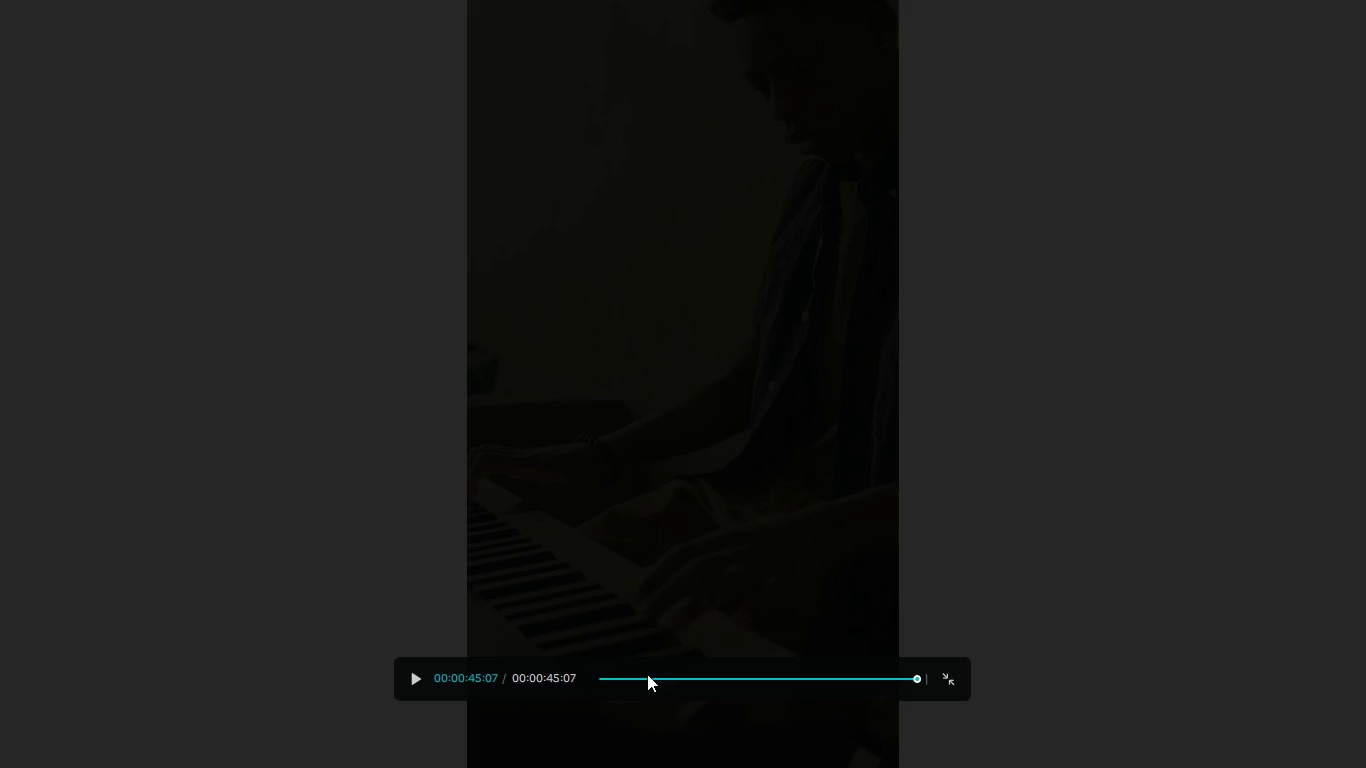 
scroll: coordinate [680, 456], scroll_direction: down, amount: 2.0
 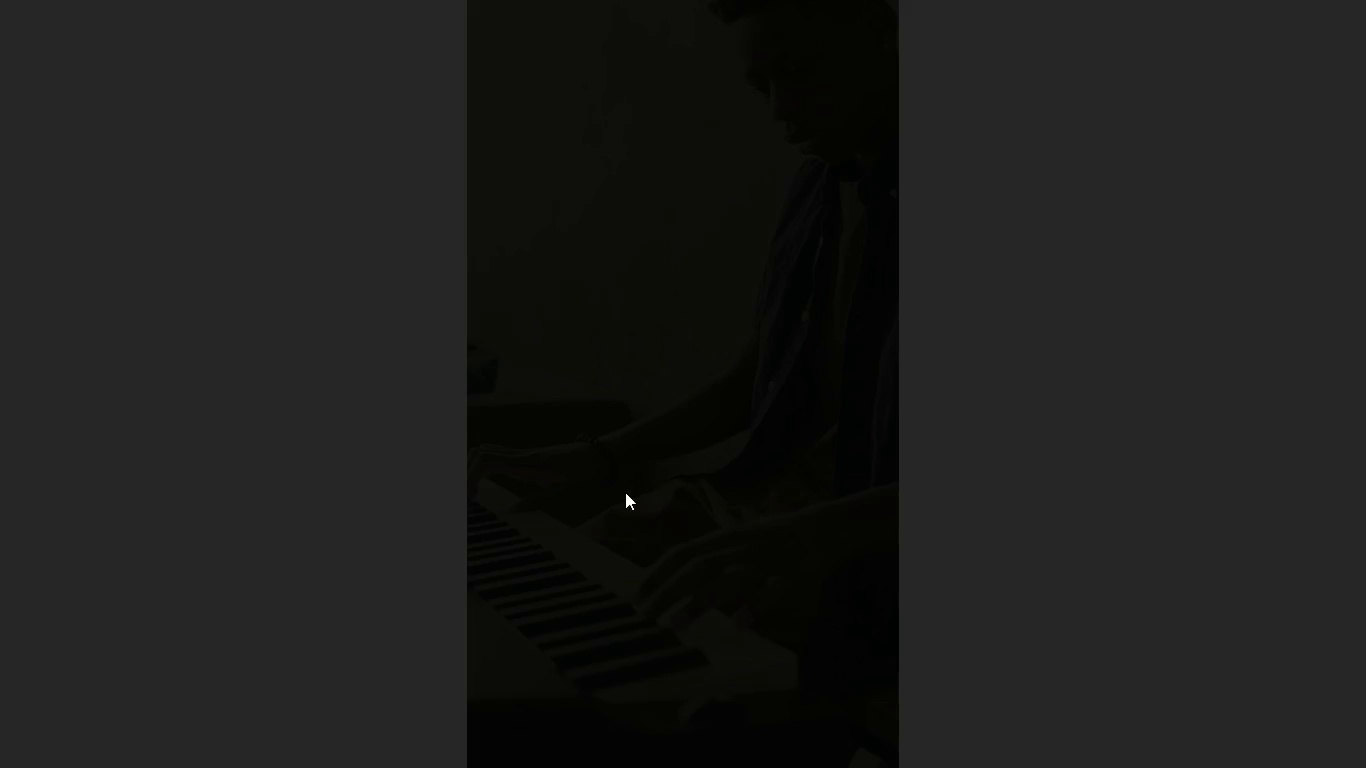 
left_click_drag(start_coordinate=[643, 677], to_coordinate=[580, 687])
 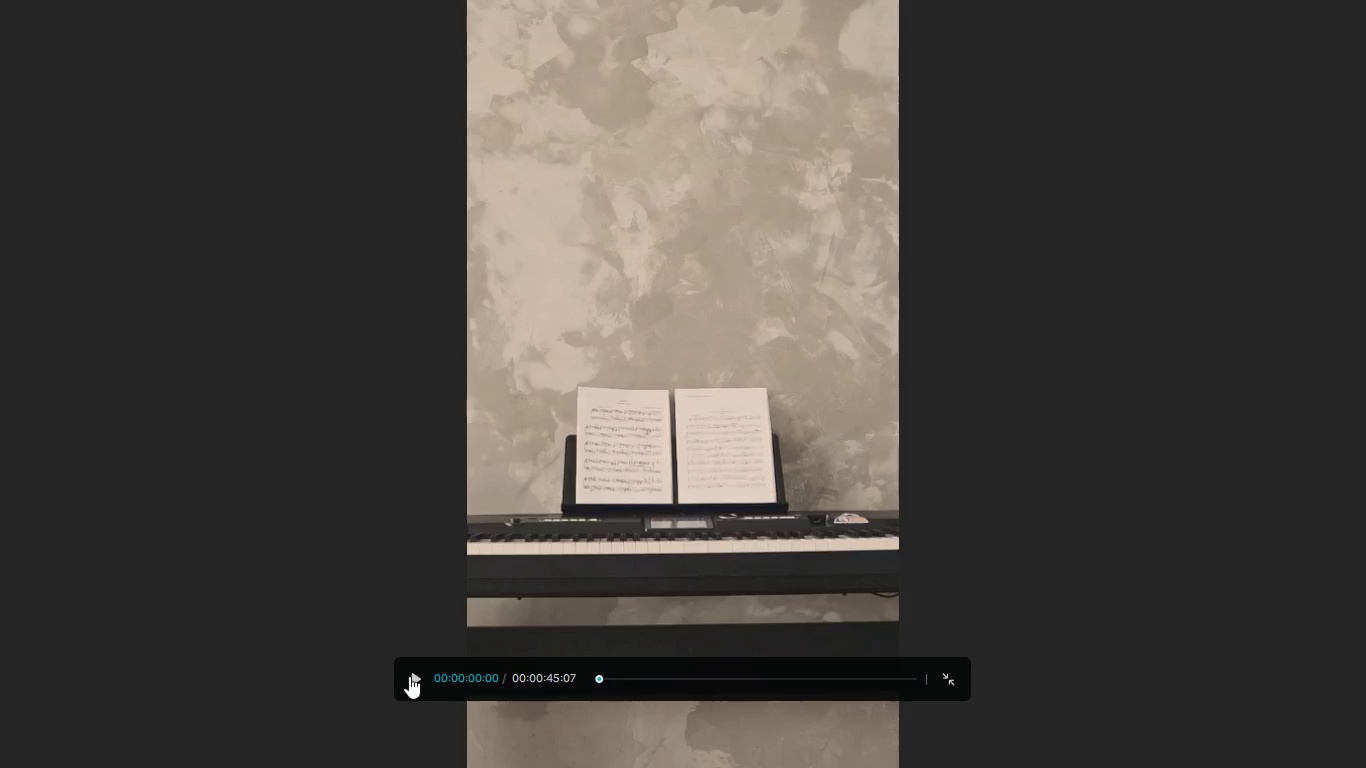 
left_click([415, 675])
 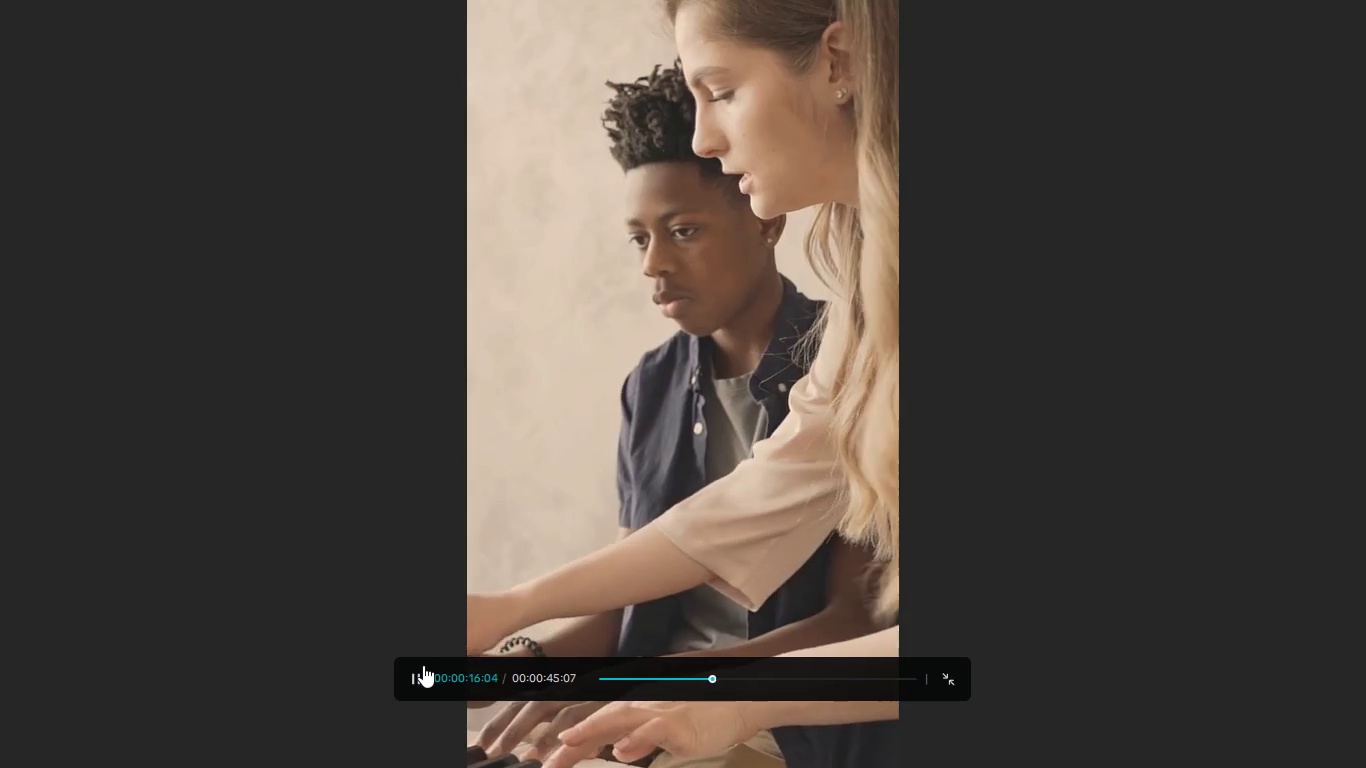 
wait(21.33)
 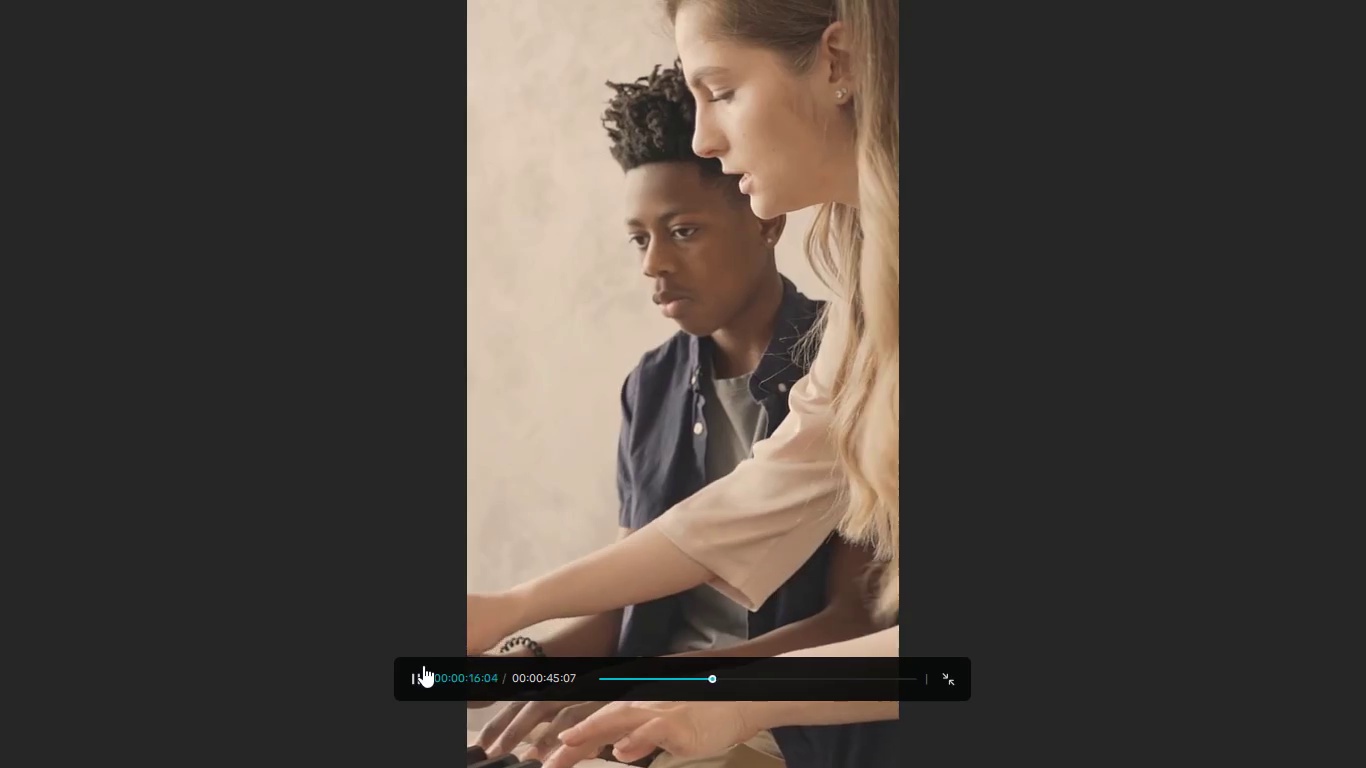 
scroll: coordinate [480, 533], scroll_direction: down, amount: 3.0
 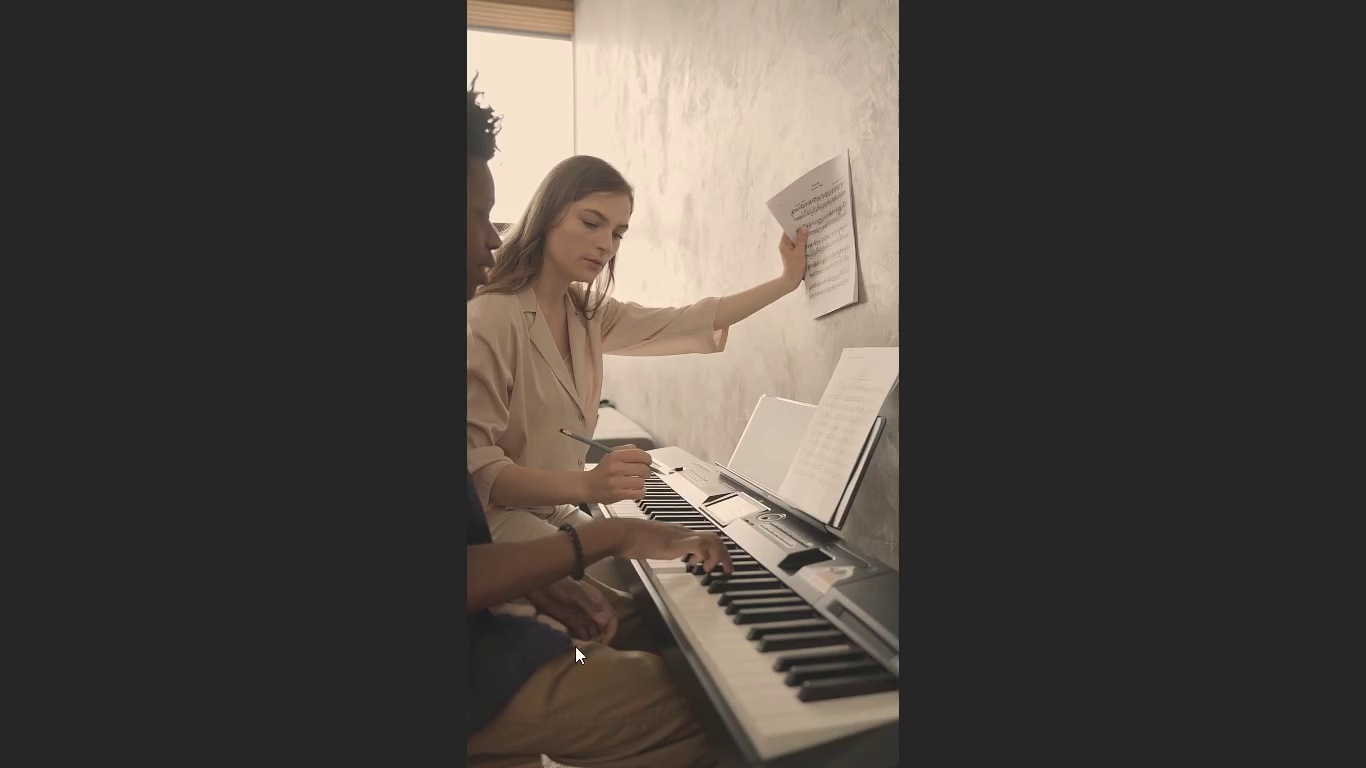 
left_click([486, 509])
 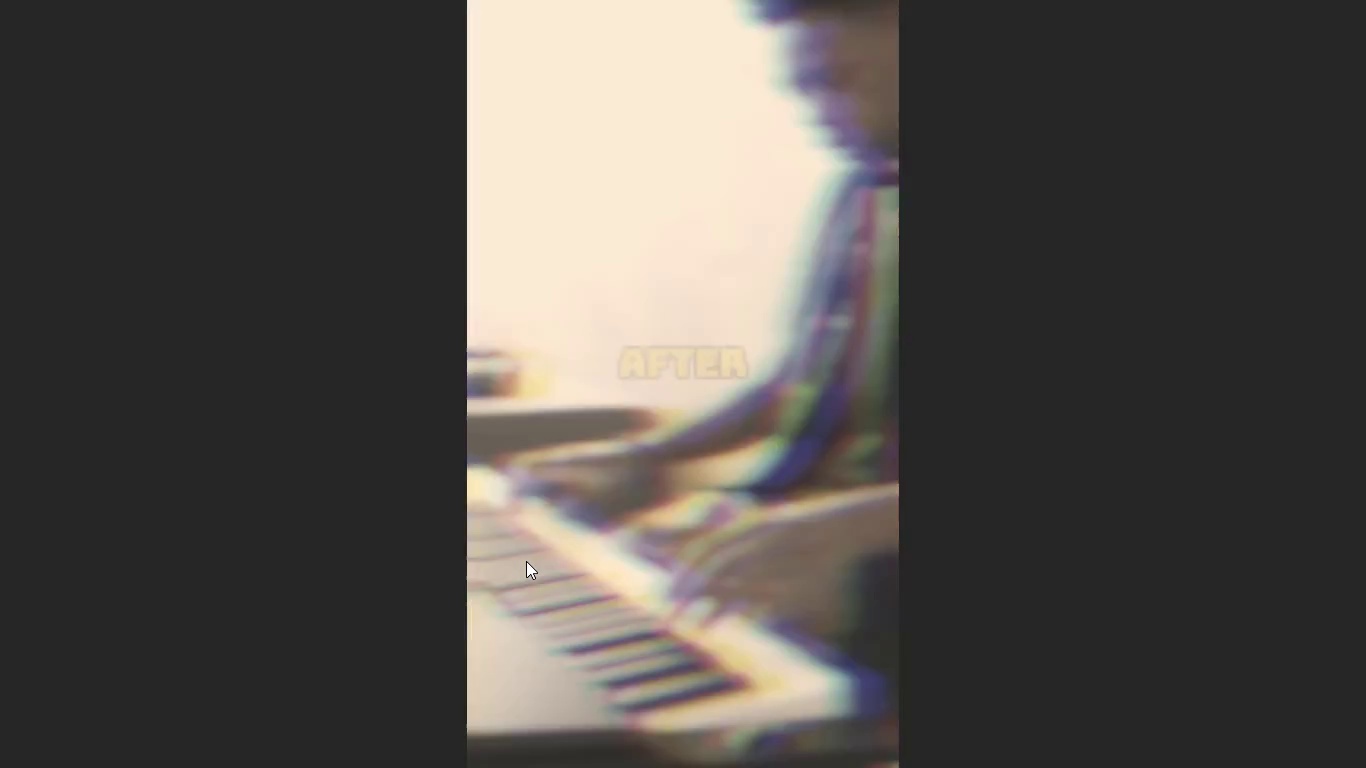 
wait(6.99)
 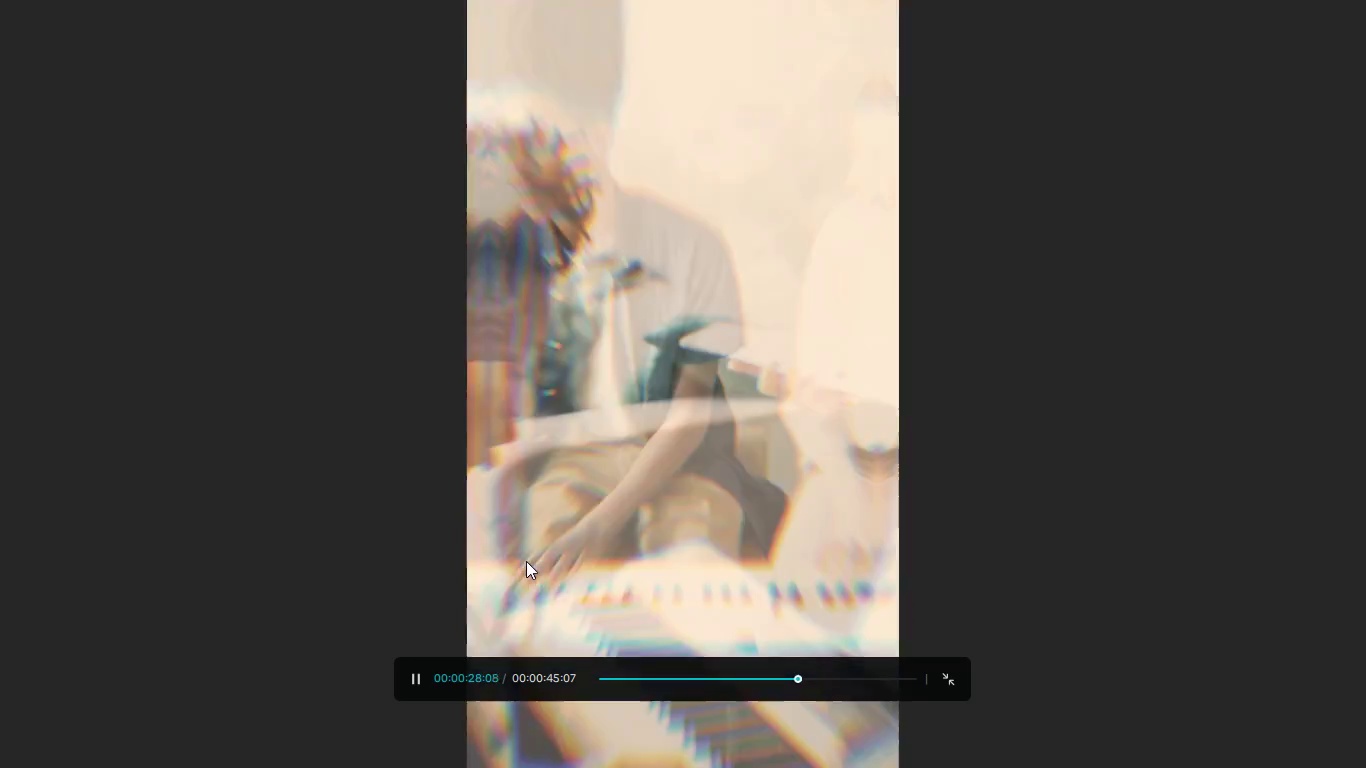 
key(Backquote)
 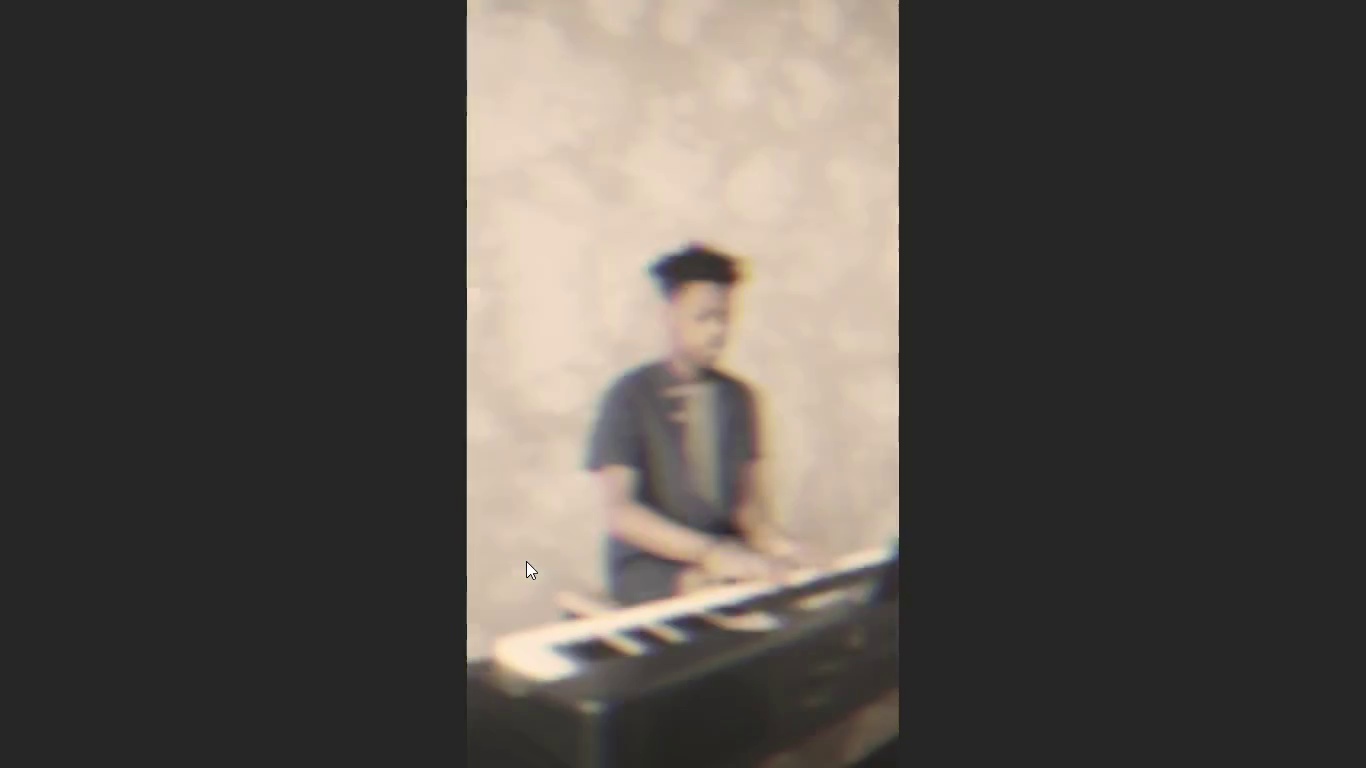 
key(Escape)
 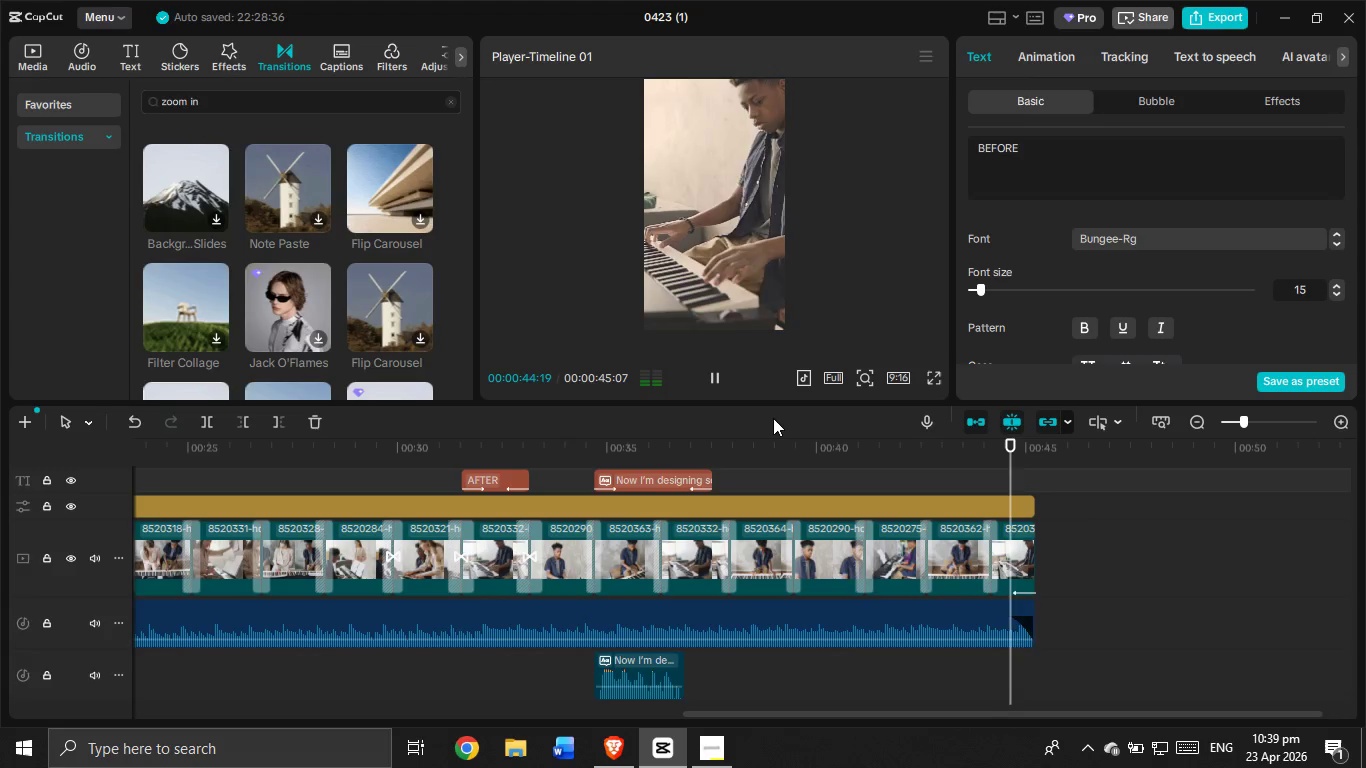 
wait(16.72)
 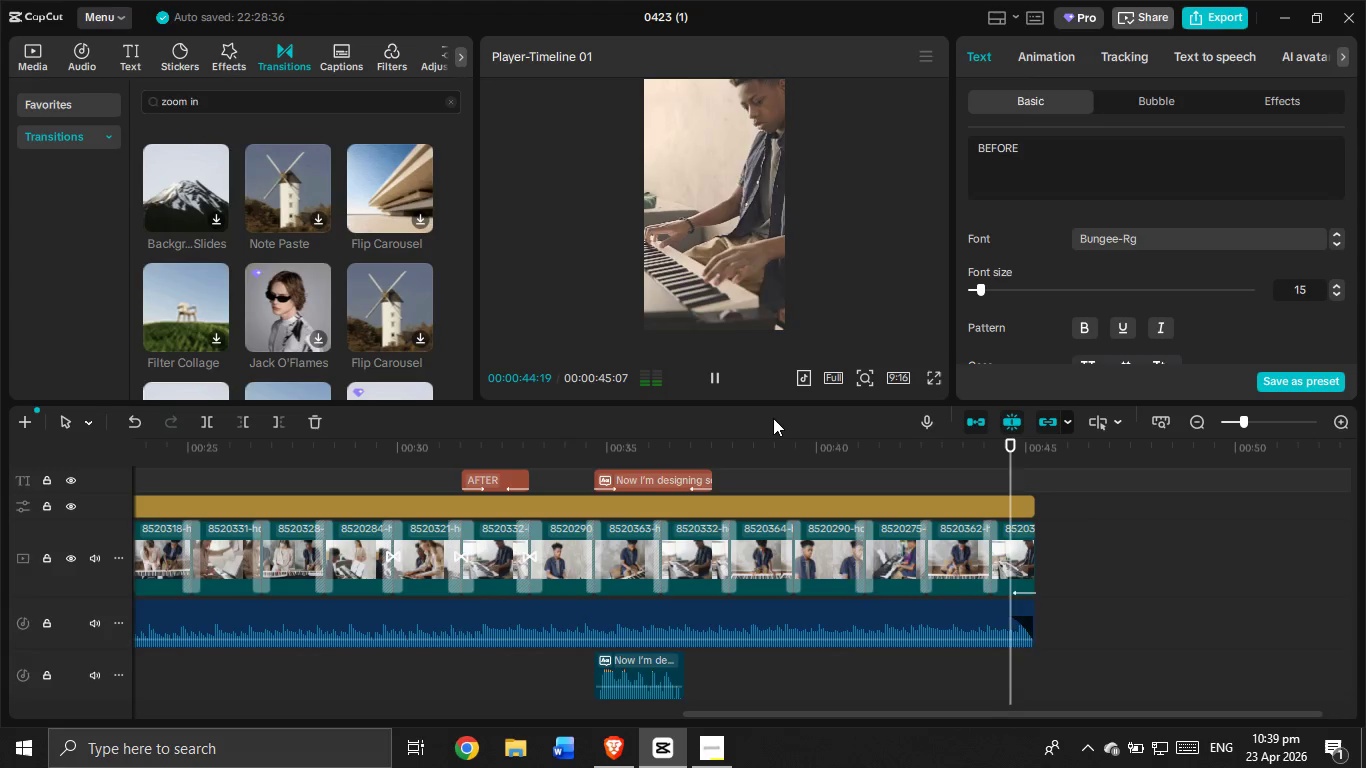 
double_click([656, 440])
 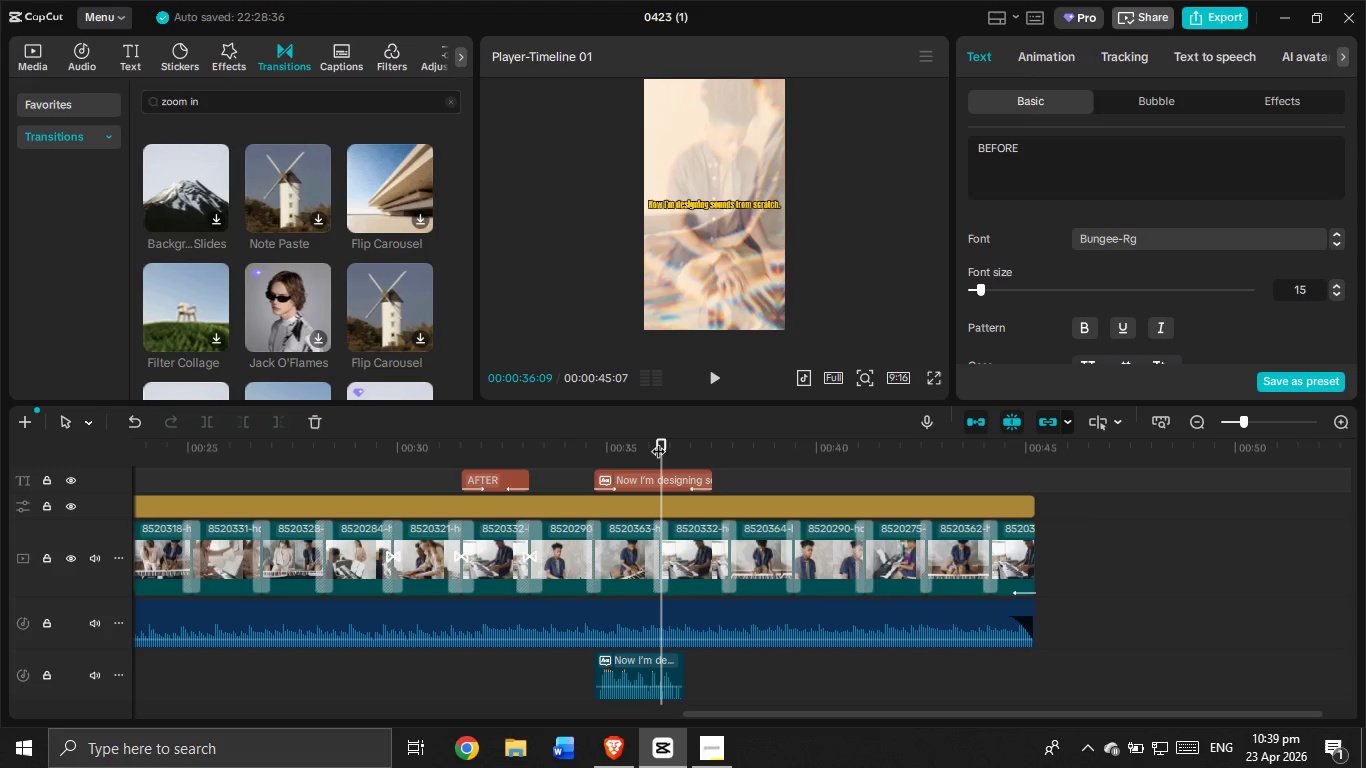 
left_click_drag(start_coordinate=[662, 445], to_coordinate=[11, 505])
 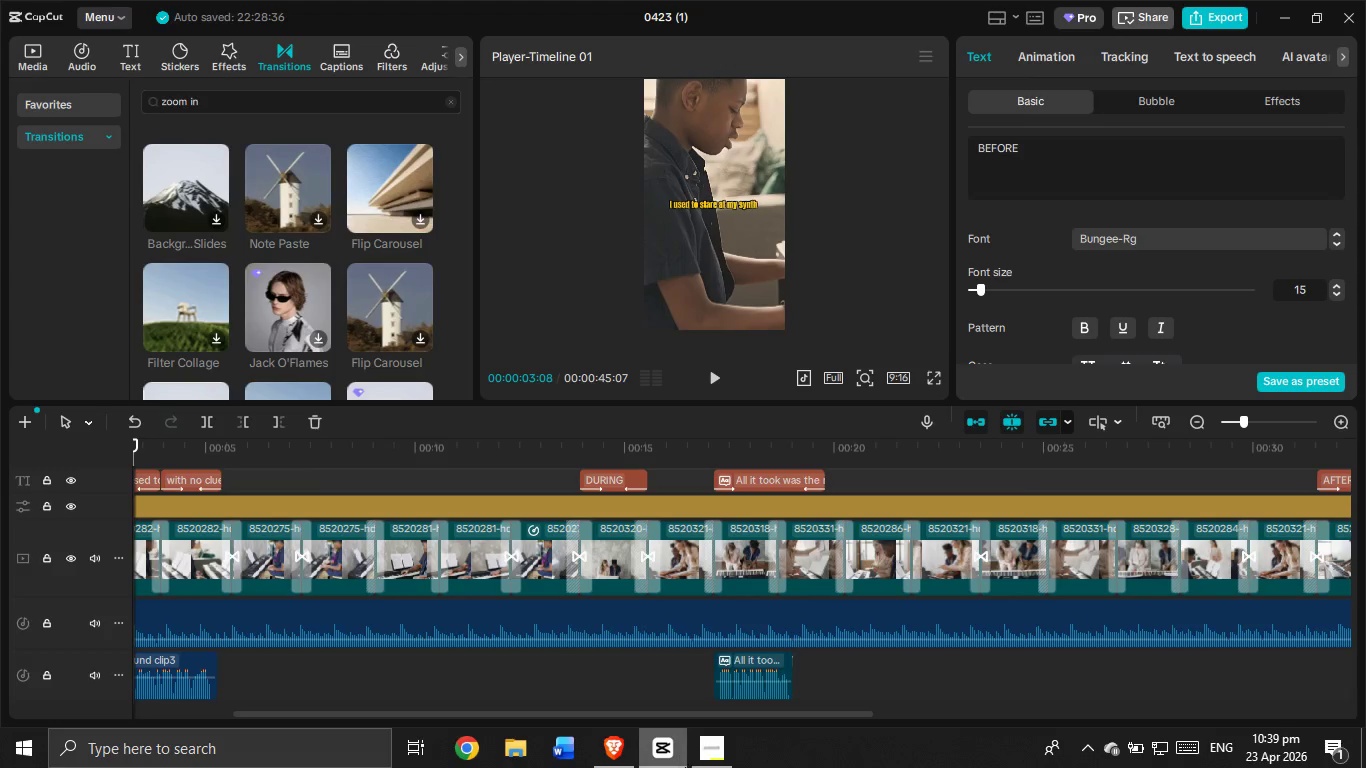 
left_click([718, 767])